 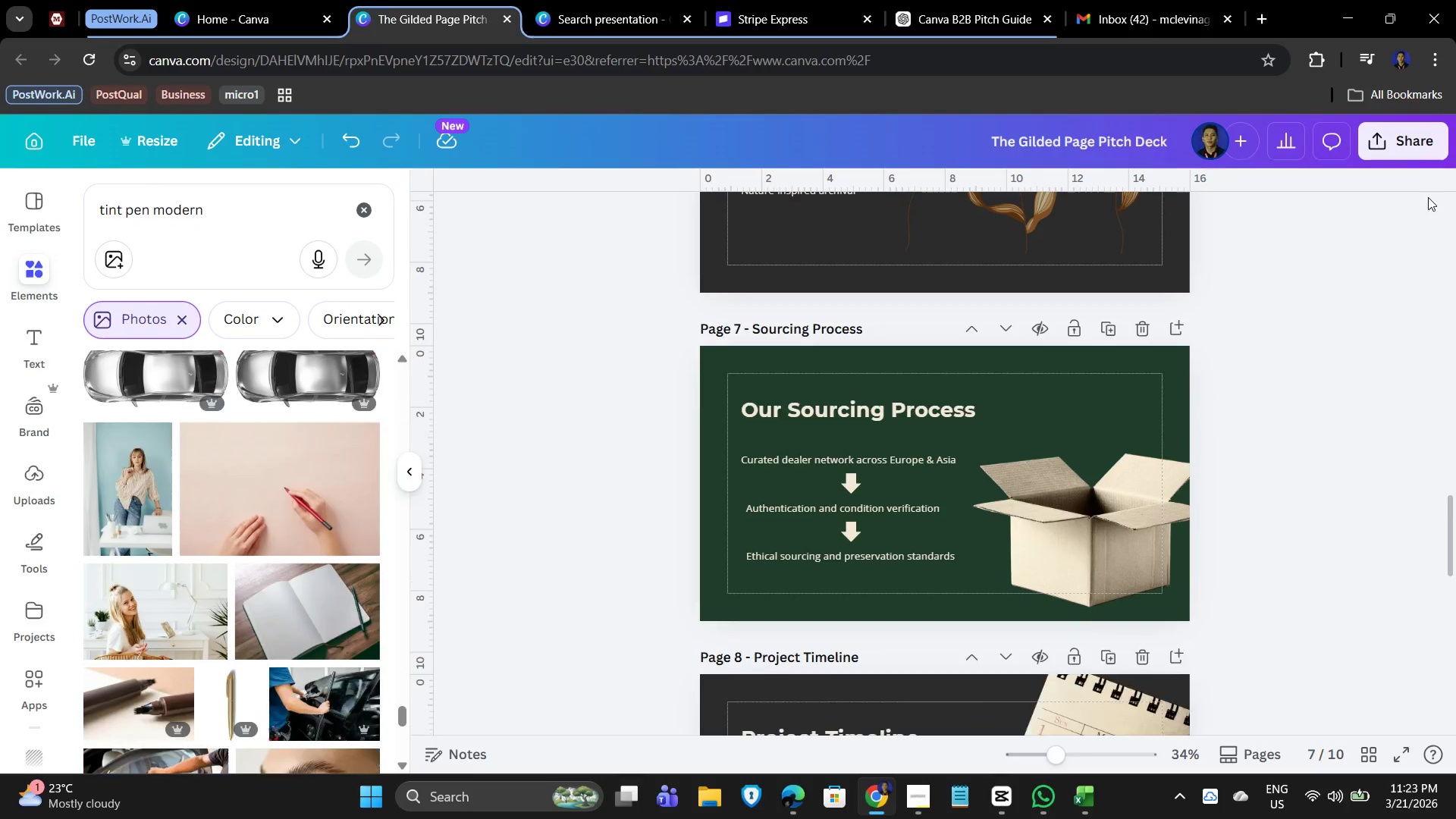 
scroll: coordinate [1223, 535], scroll_direction: down, amount: 10.0
 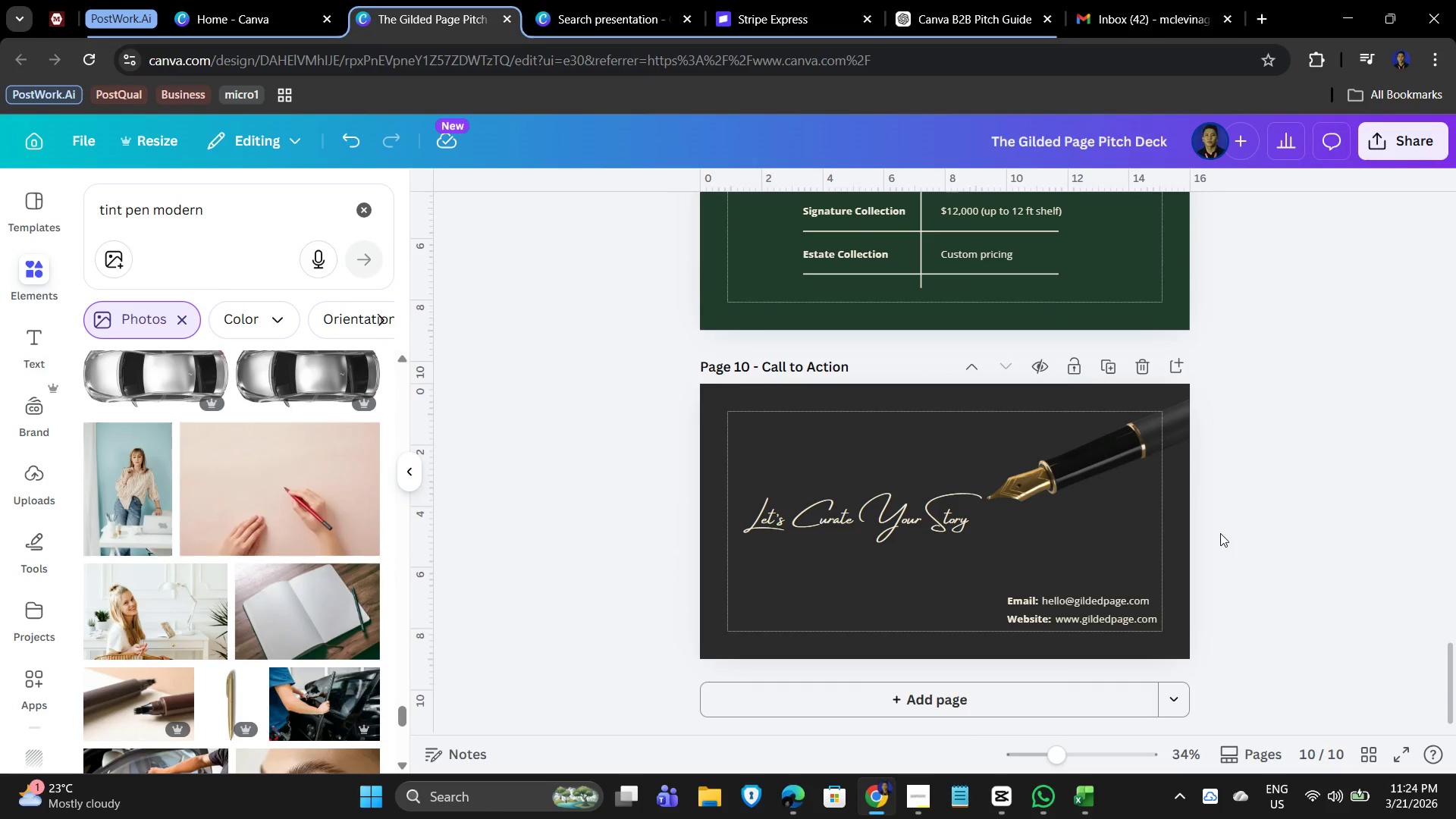 
left_click_drag(start_coordinate=[170, 197], to_coordinate=[20, 184])
 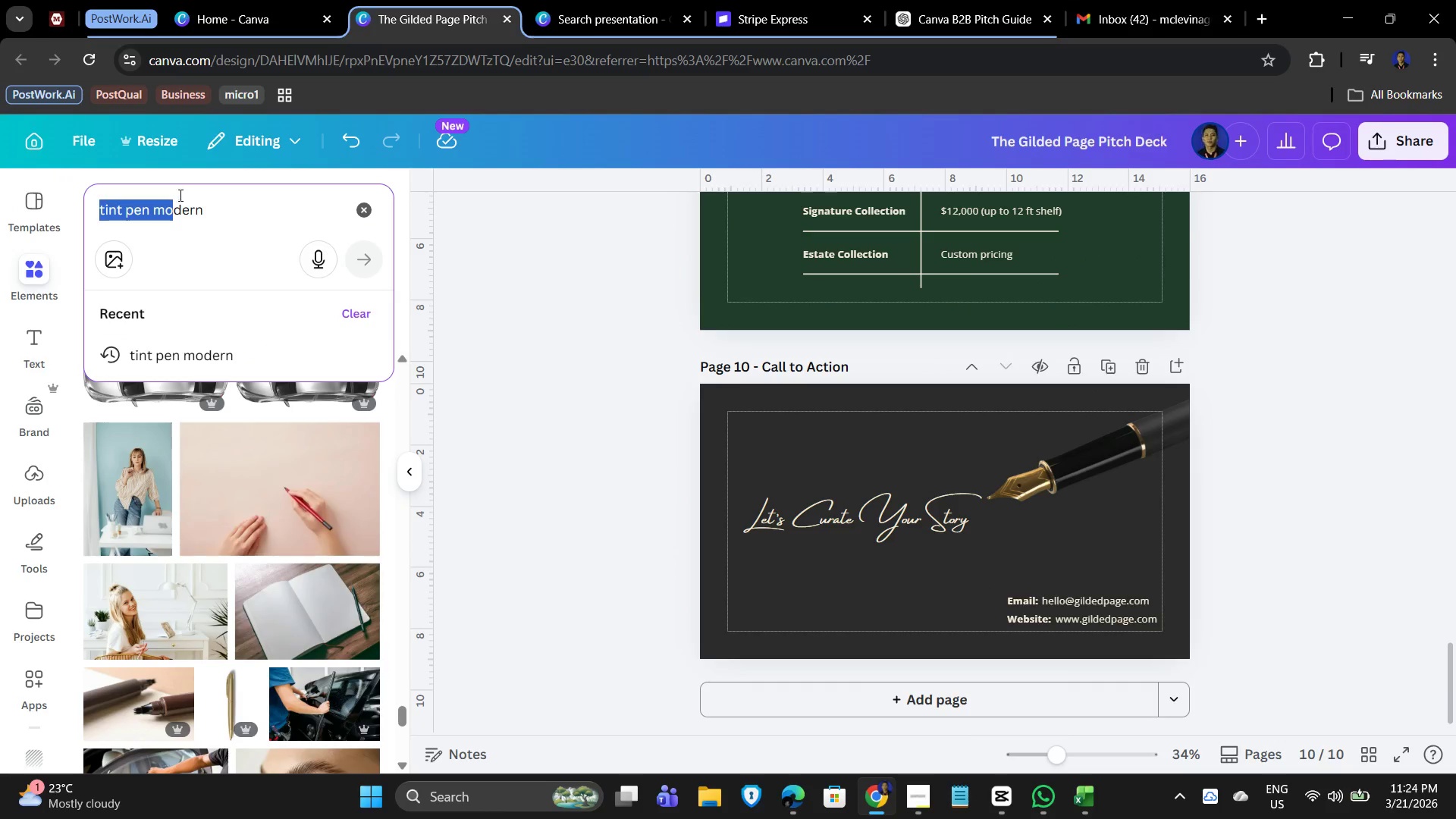 
left_click_drag(start_coordinate=[245, 199], to_coordinate=[111, 145])
 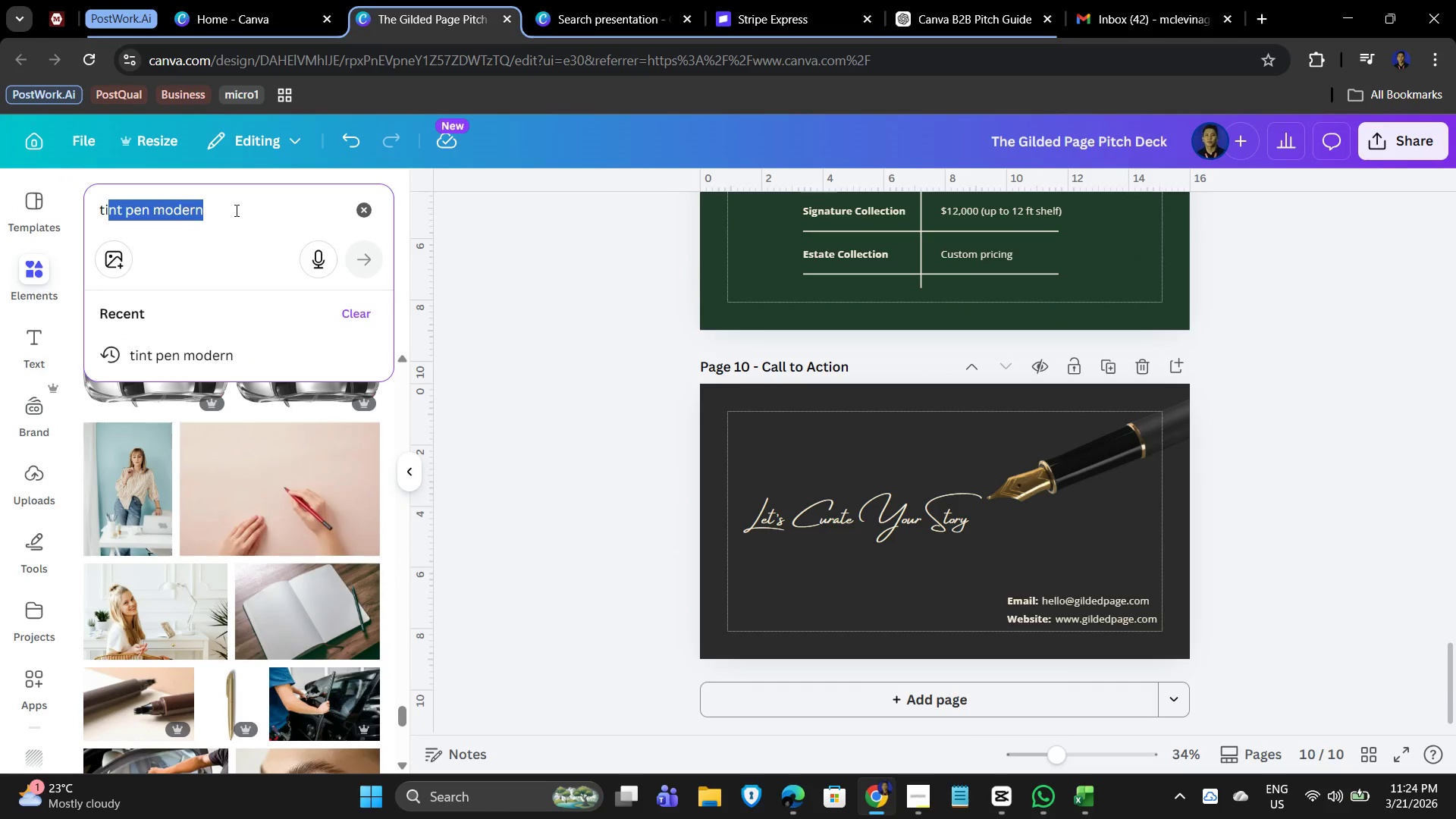 
left_click([232, 198])
 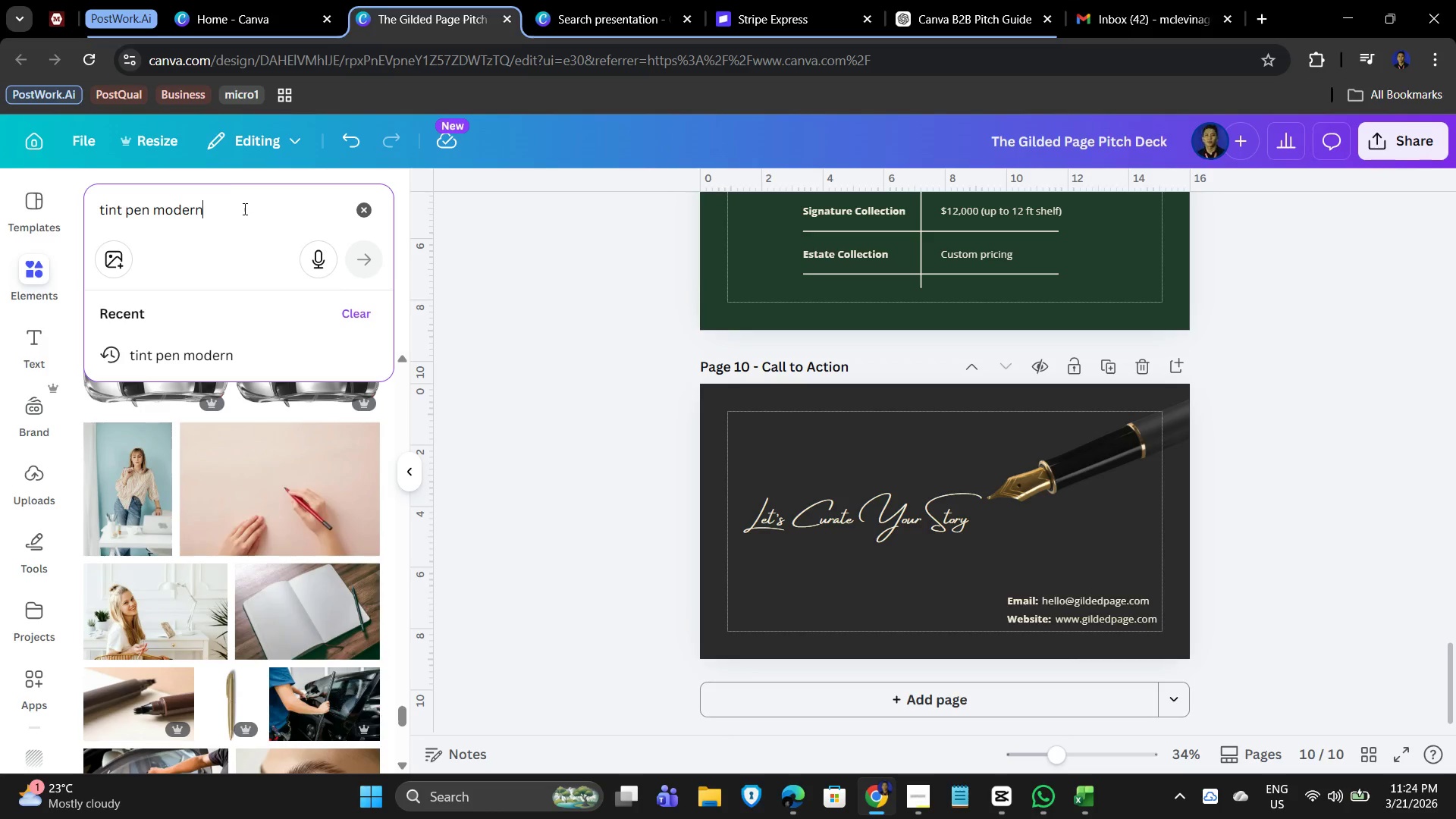 
left_click_drag(start_coordinate=[242, 209], to_coordinate=[79, 194])
 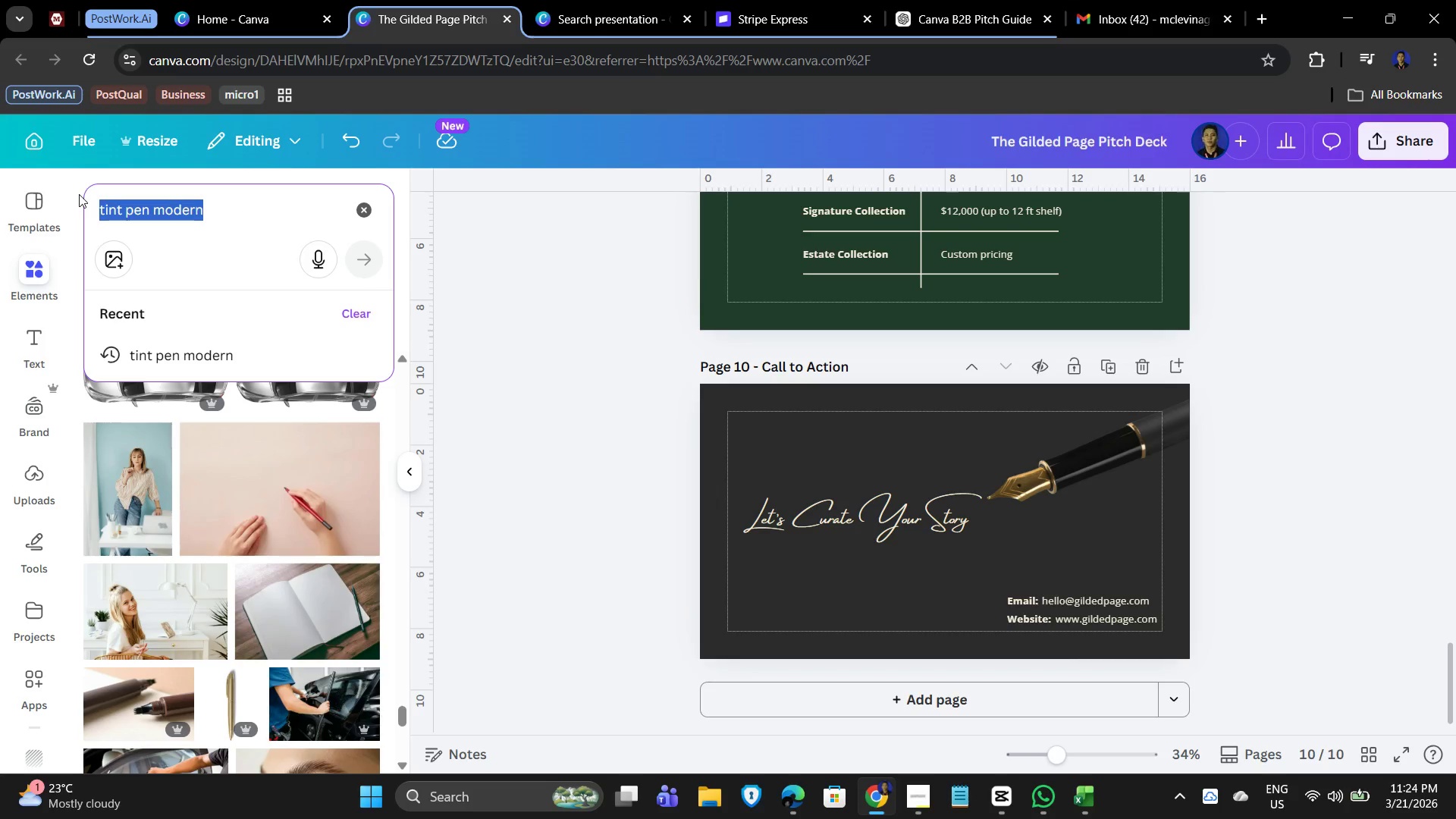 
type(curve line fading tint)
 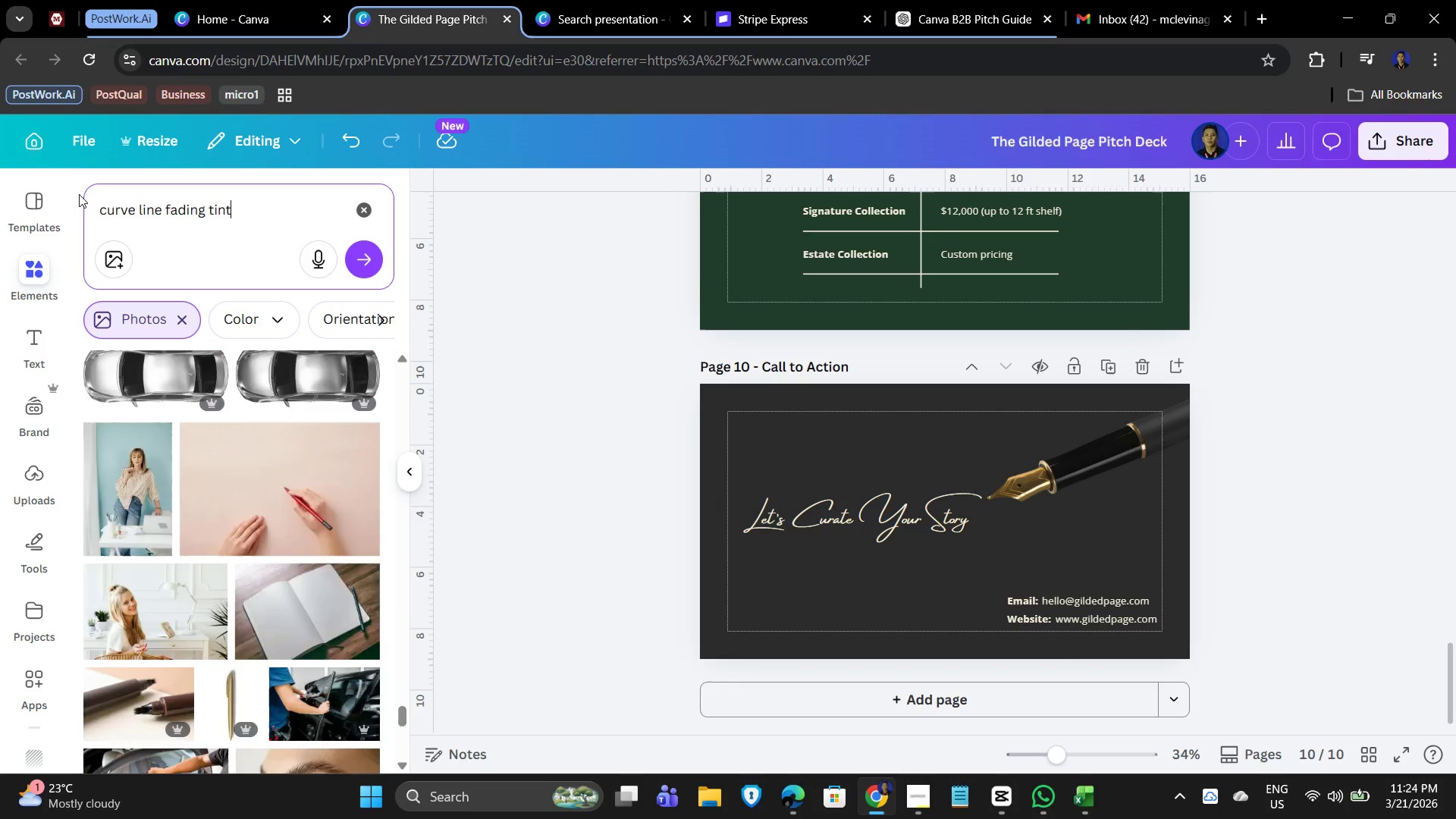 
key(Enter)
 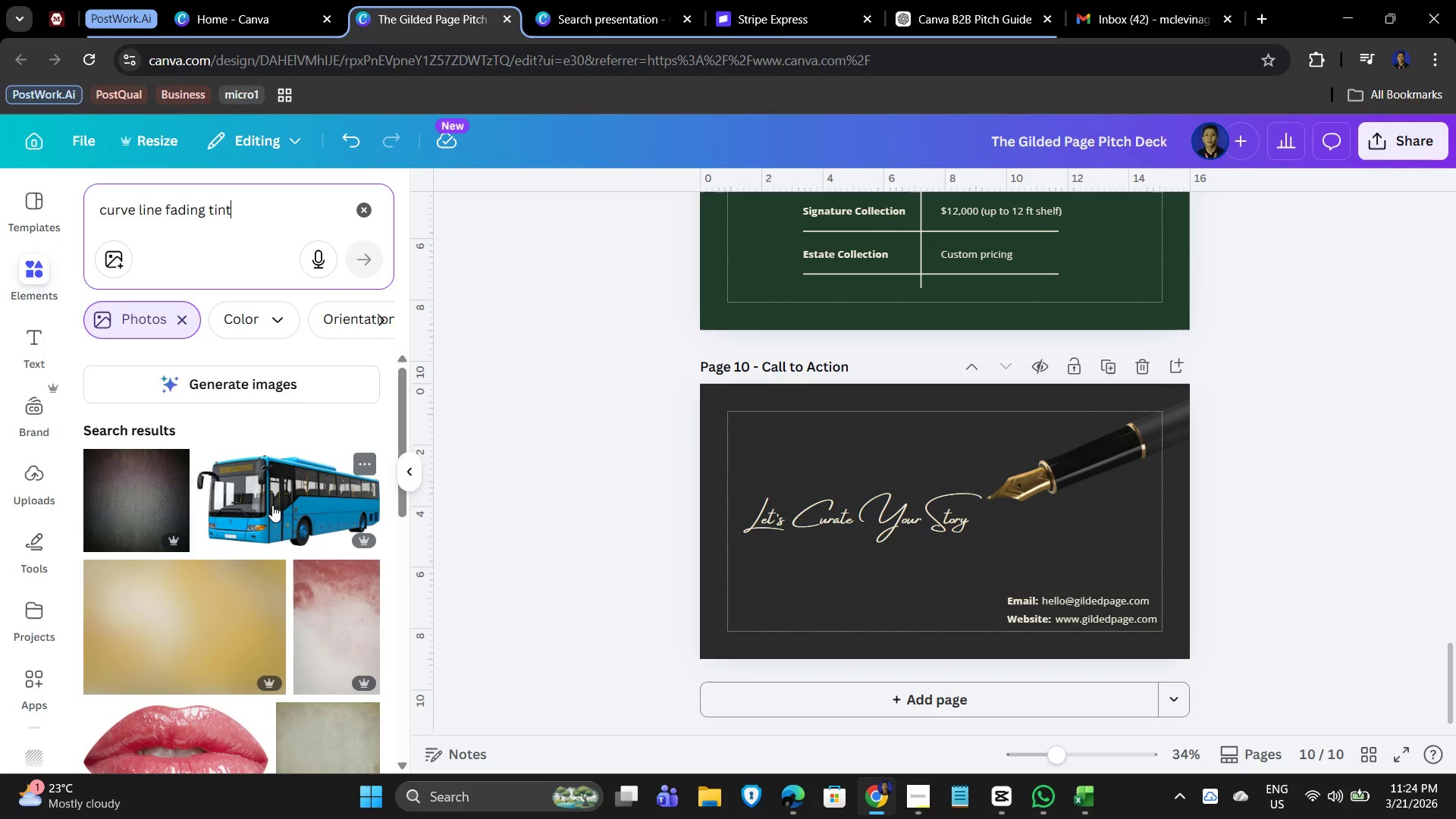 
wait(5.53)
 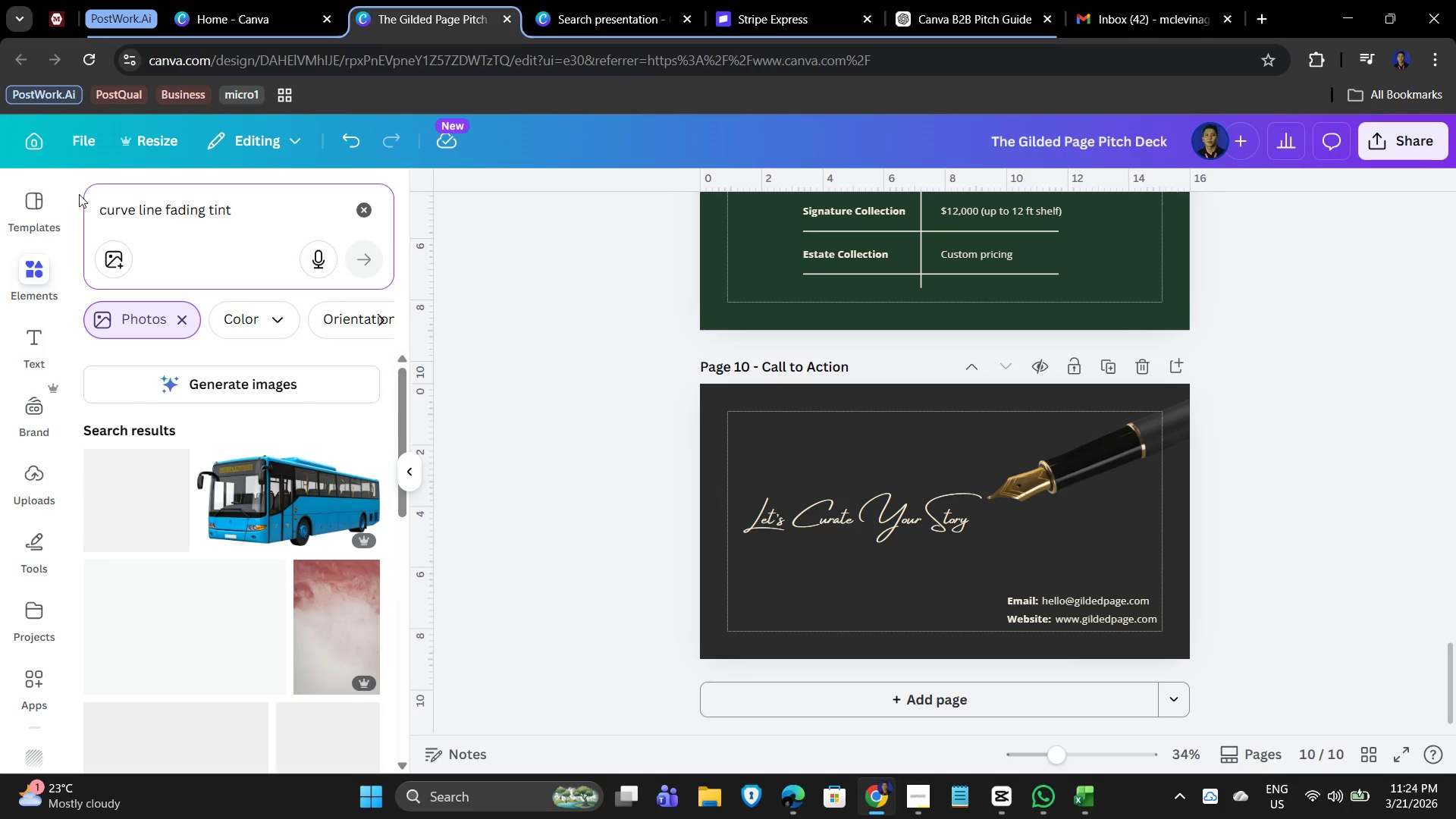 
left_click([185, 325])
 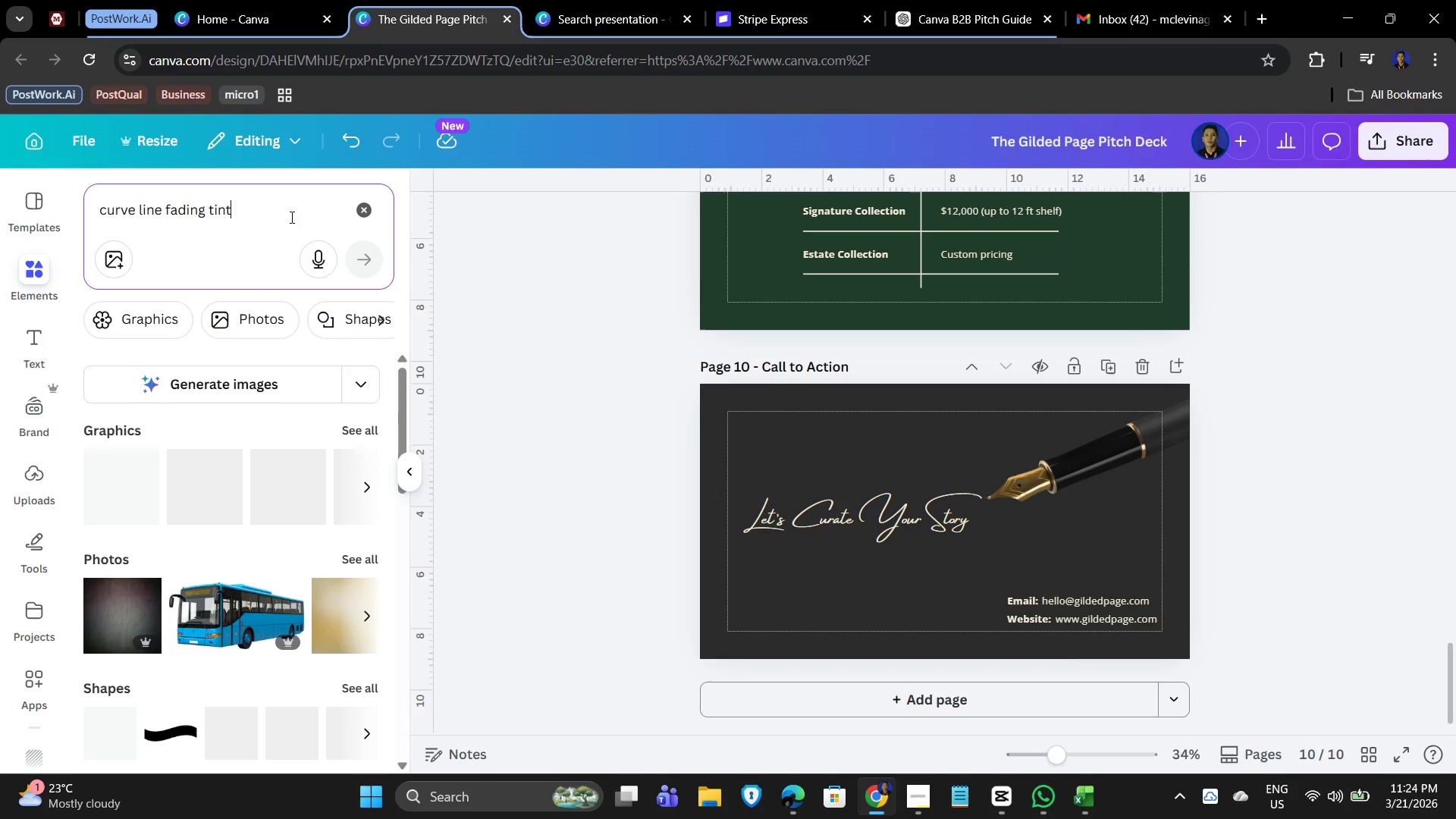 
key(Enter)
 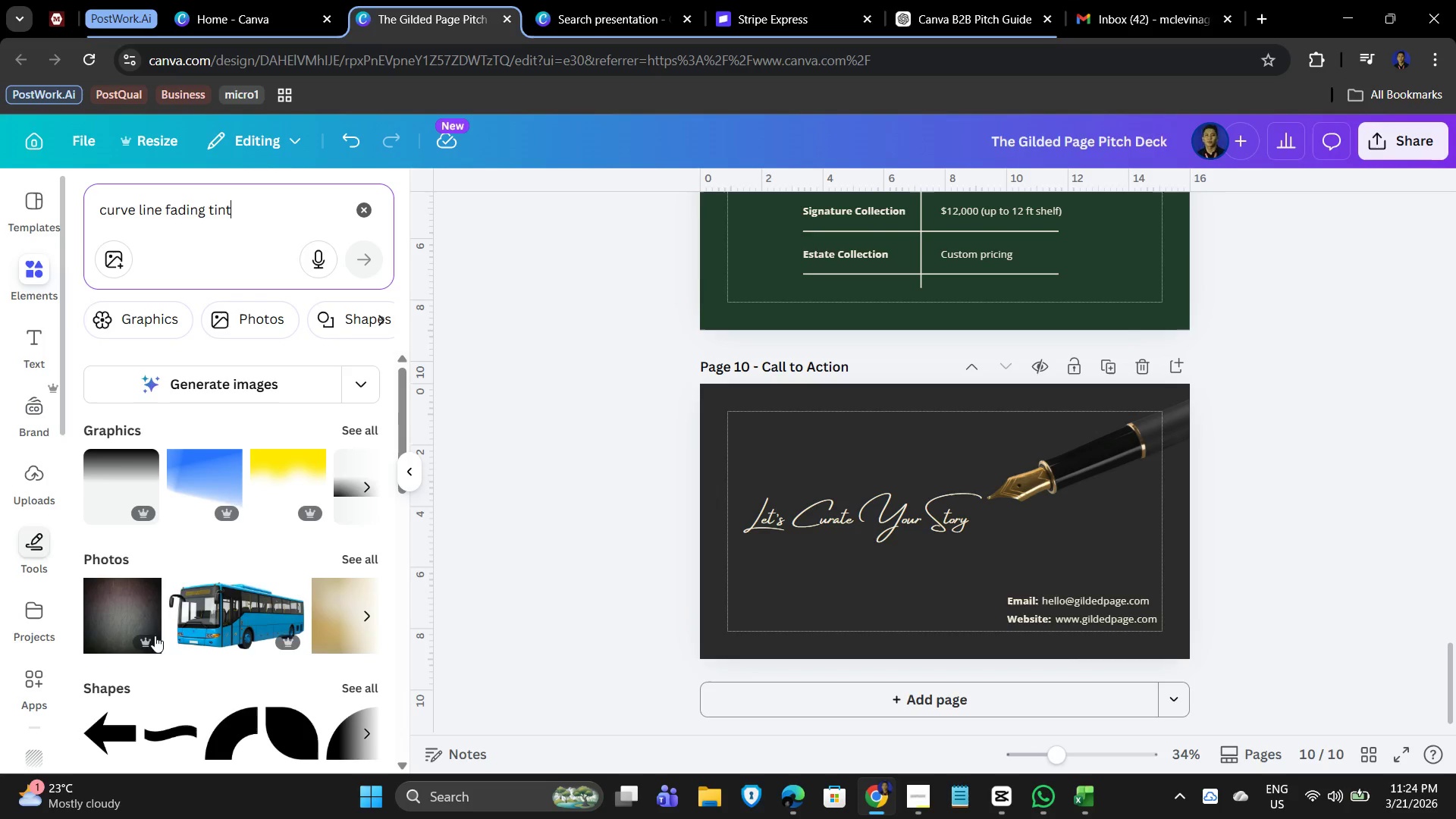 
scroll: coordinate [235, 619], scroll_direction: down, amount: 9.0
 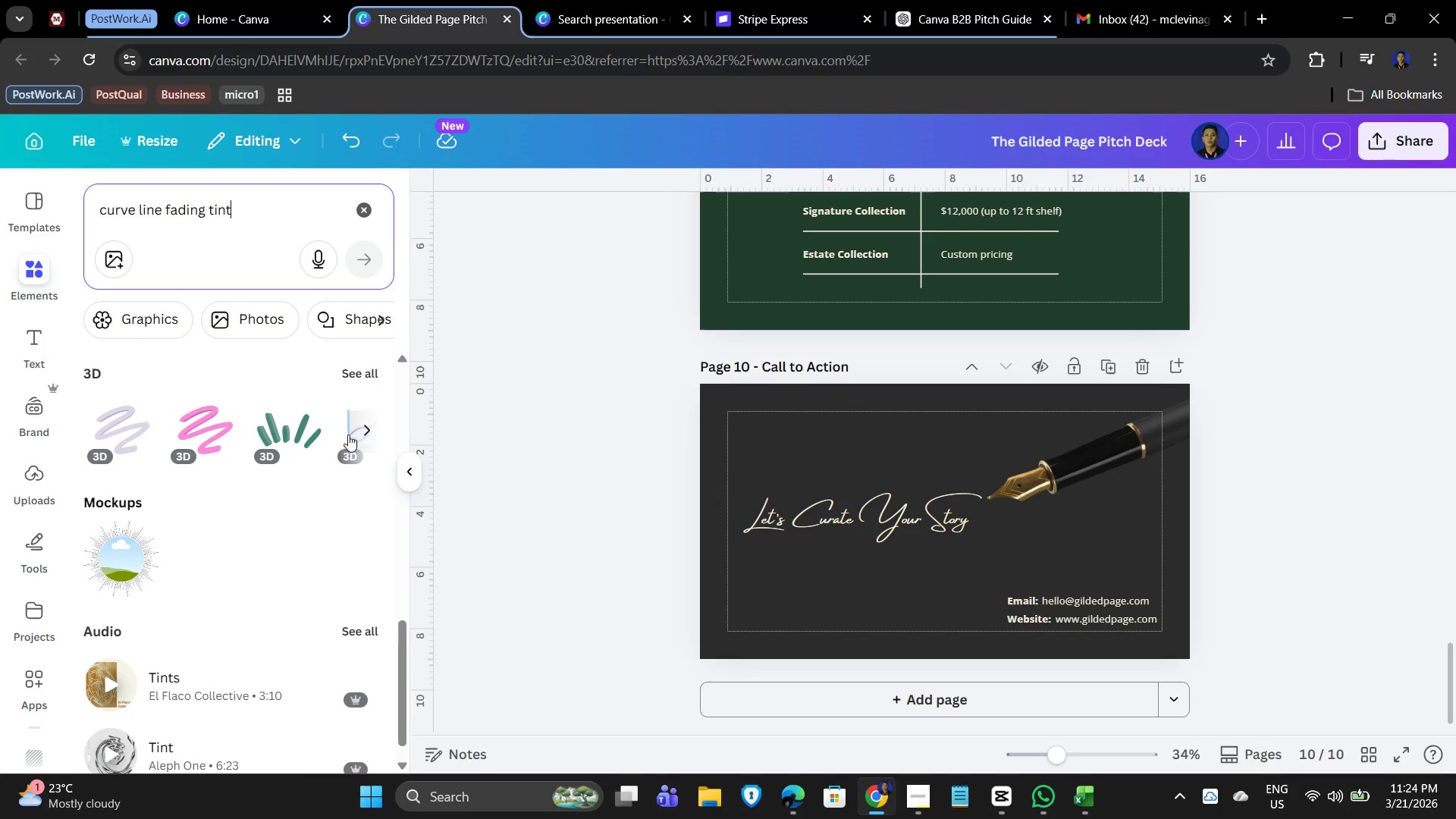 
left_click([355, 382])
 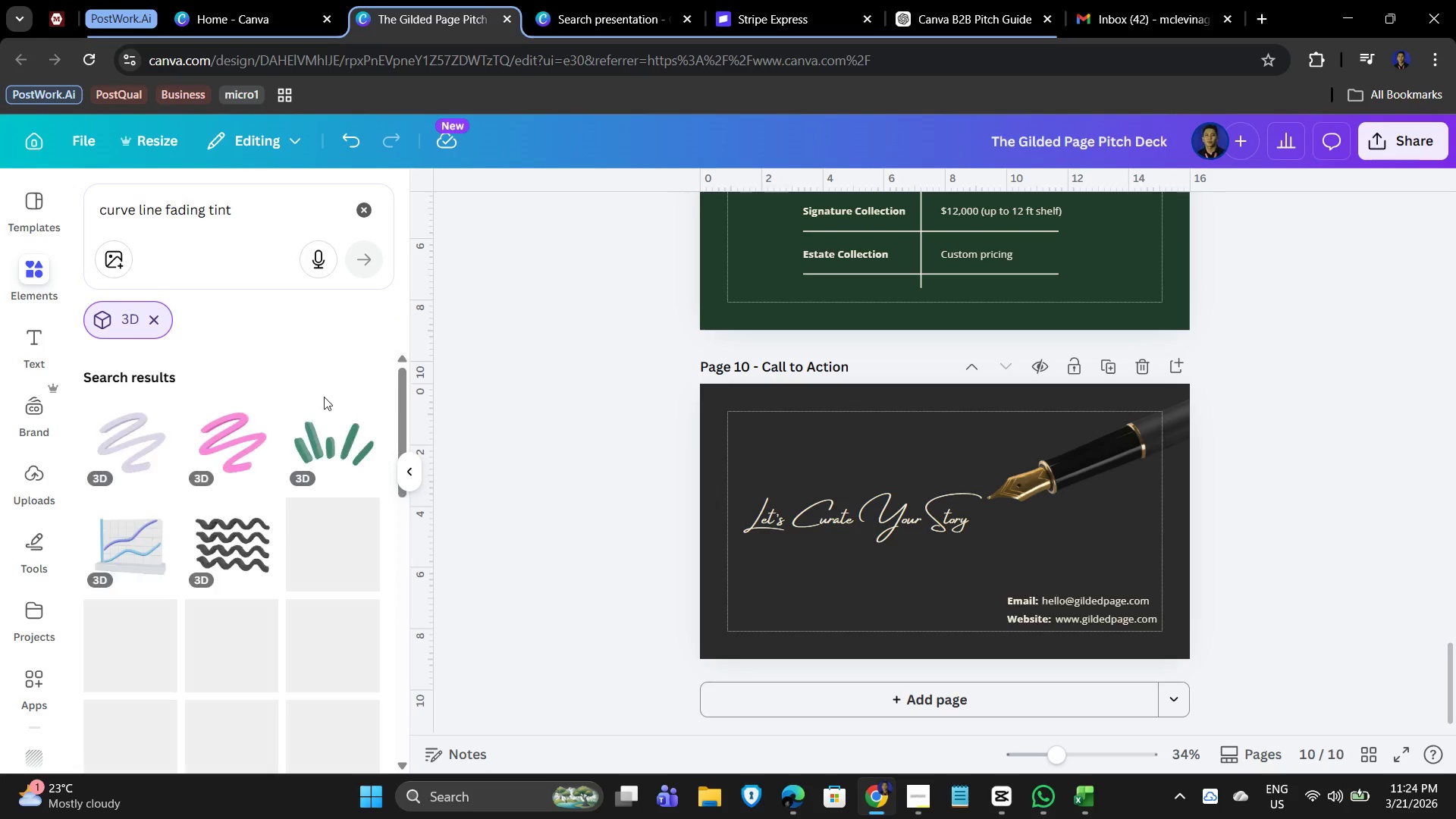 
scroll: coordinate [253, 569], scroll_direction: down, amount: 3.0
 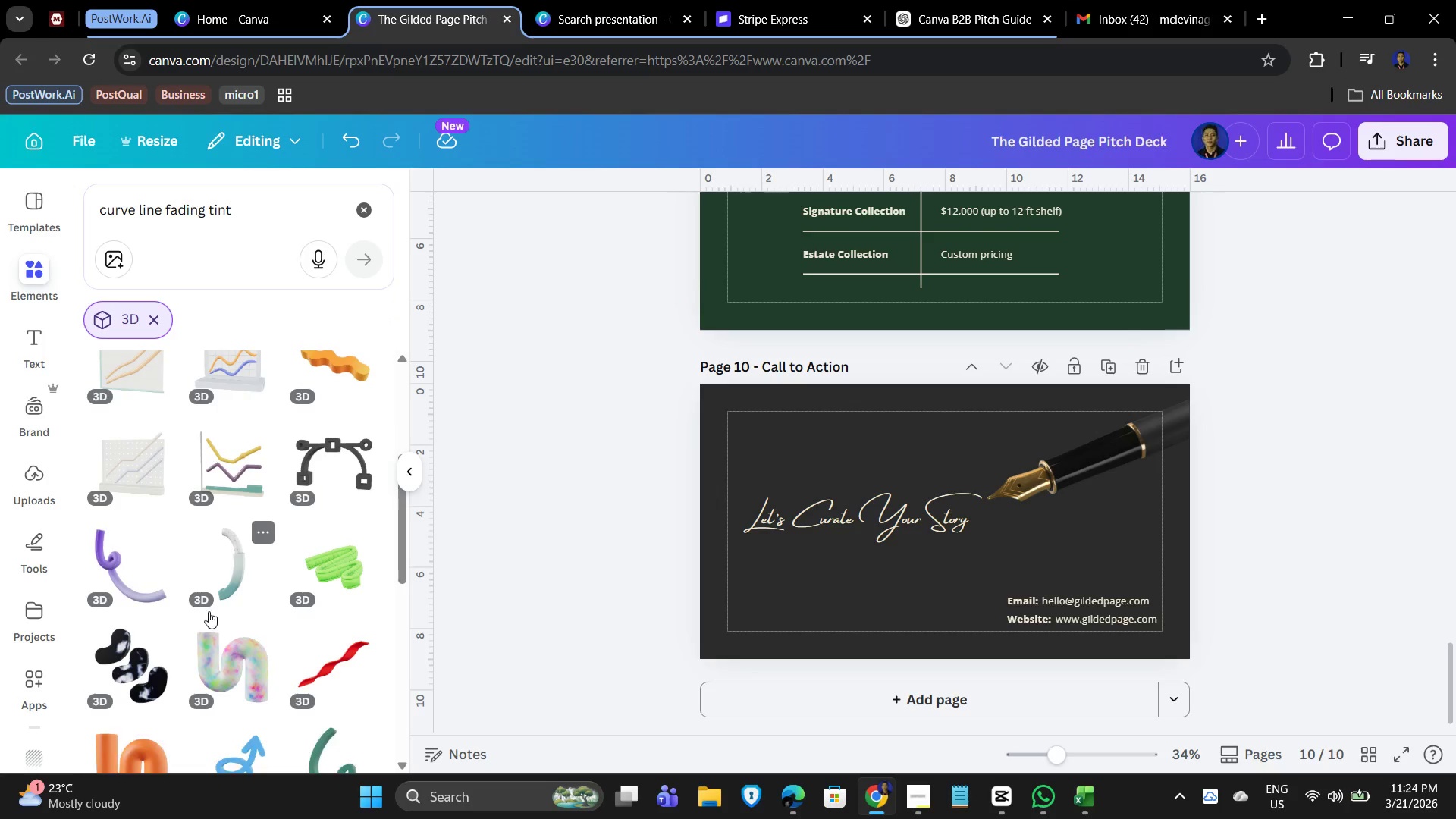 
scroll: coordinate [221, 555], scroll_direction: up, amount: 10.0
 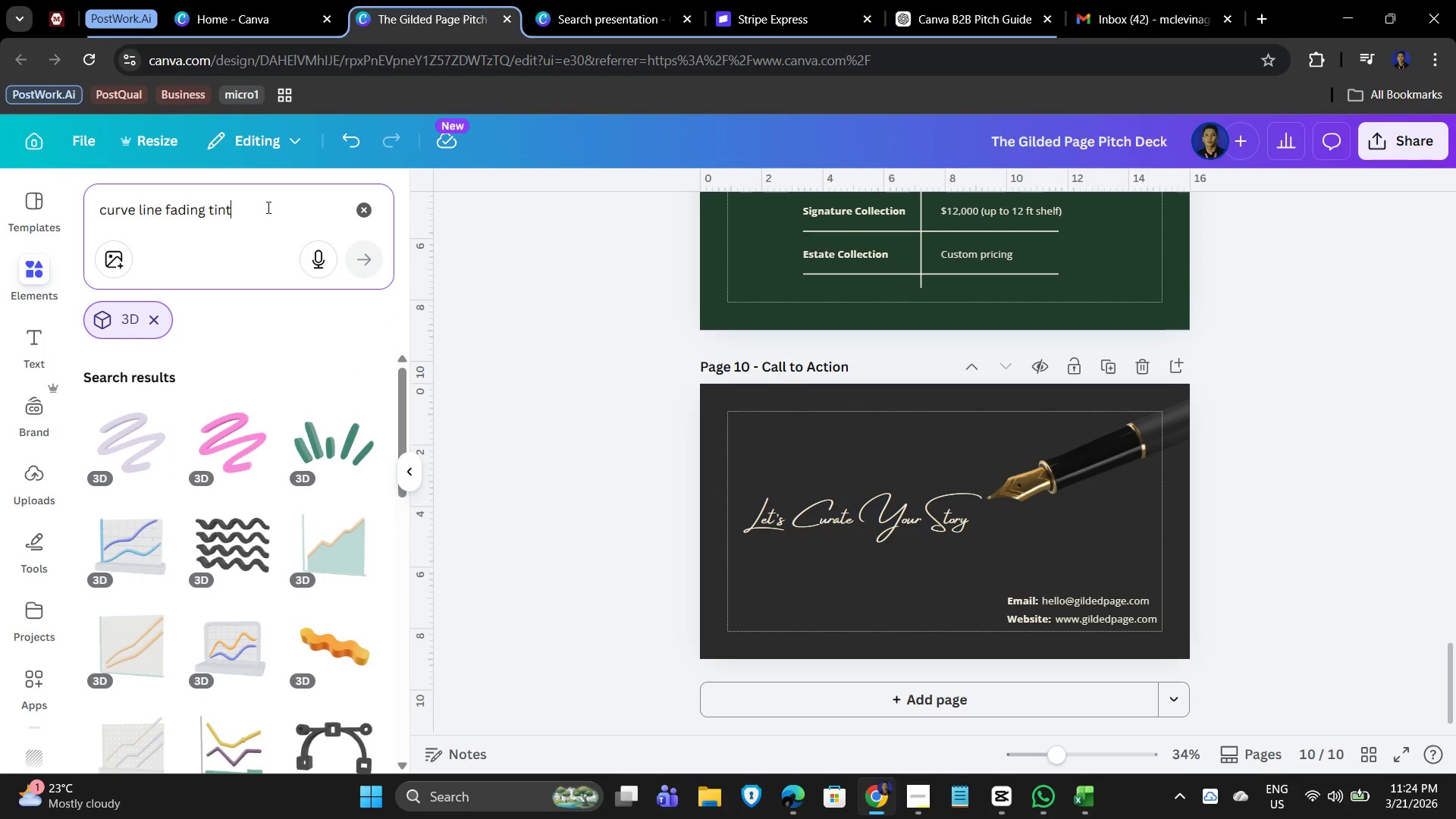 
type( mark)
 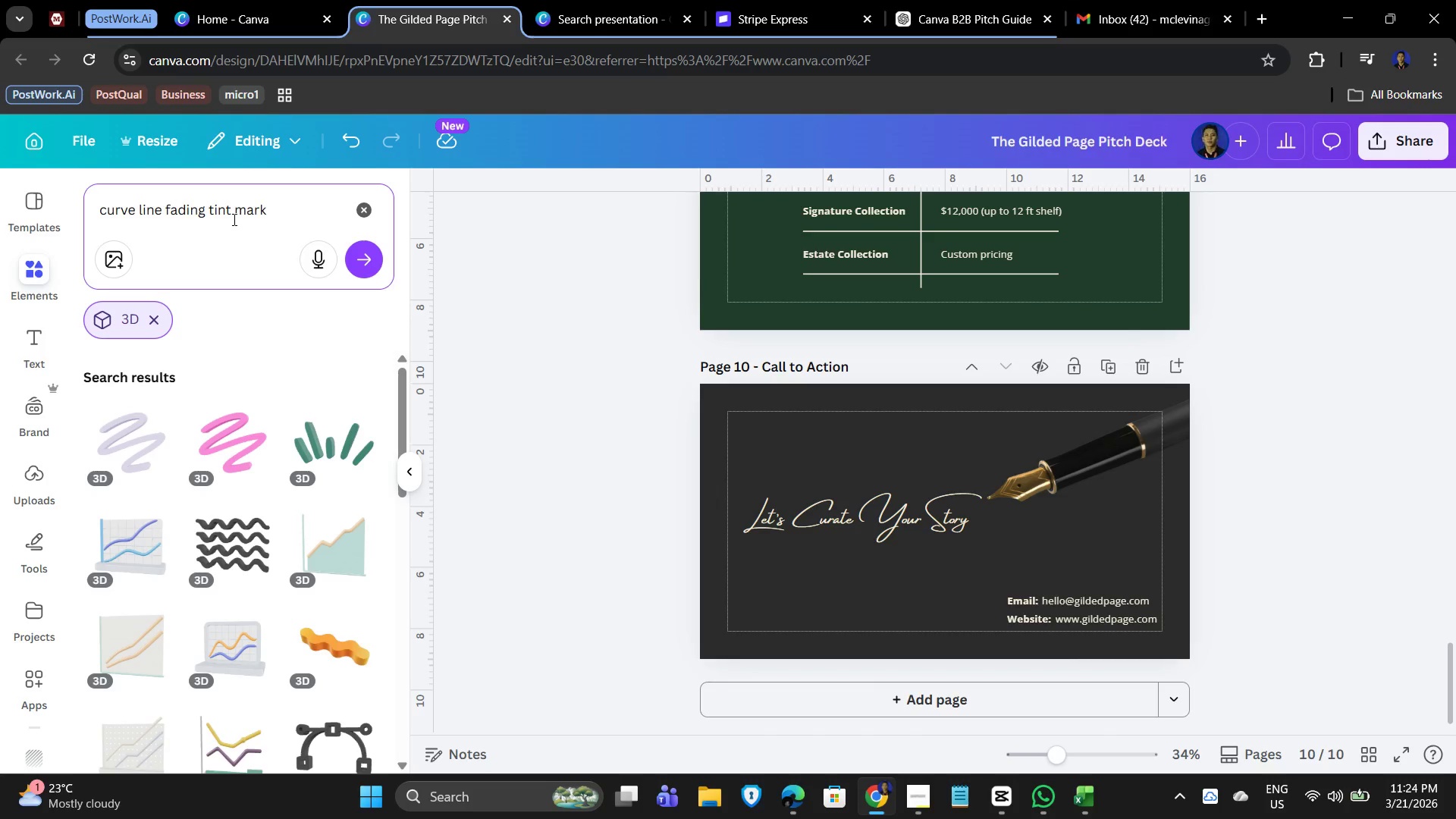 
key(Enter)
 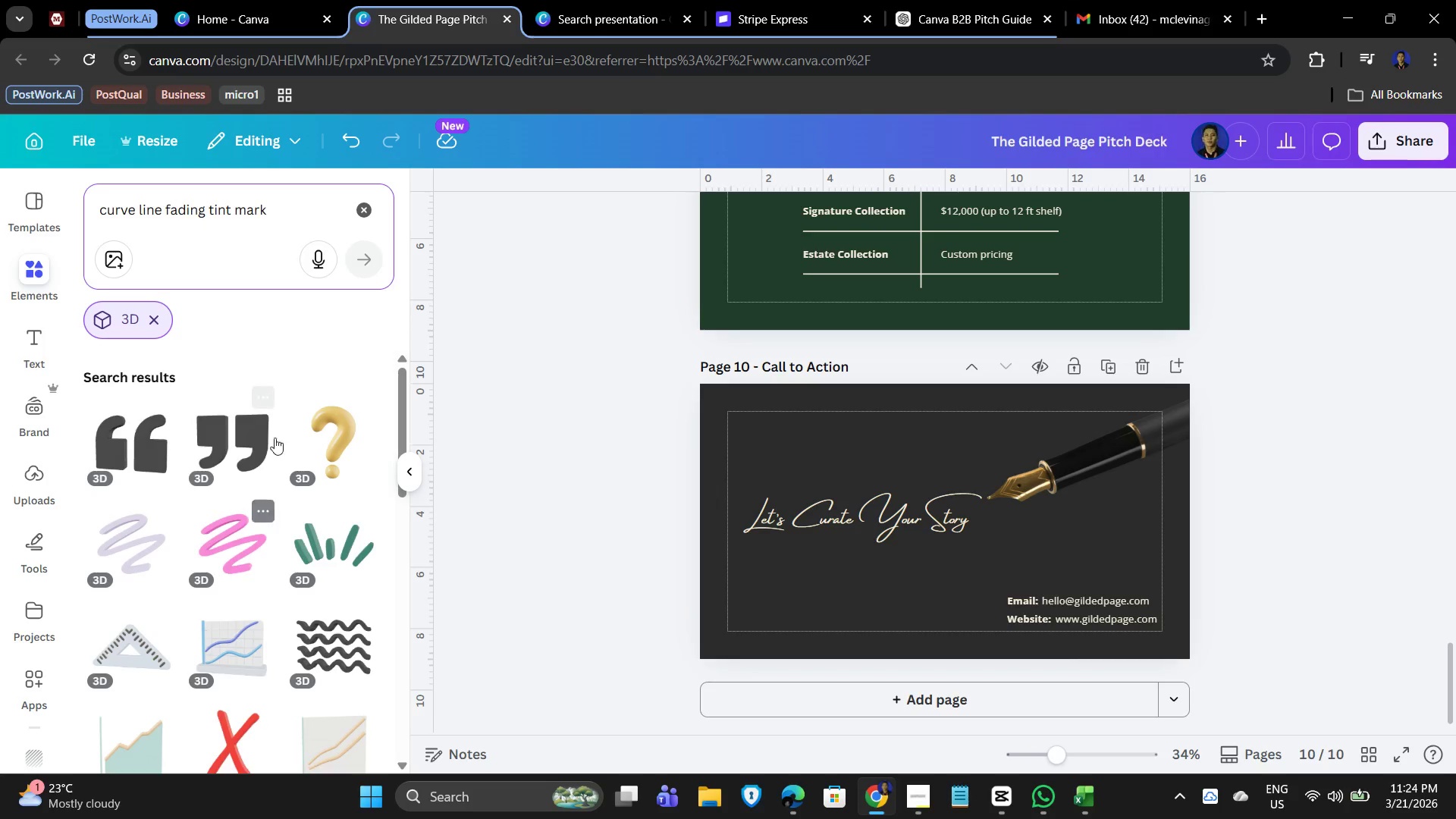 
left_click([160, 321])
 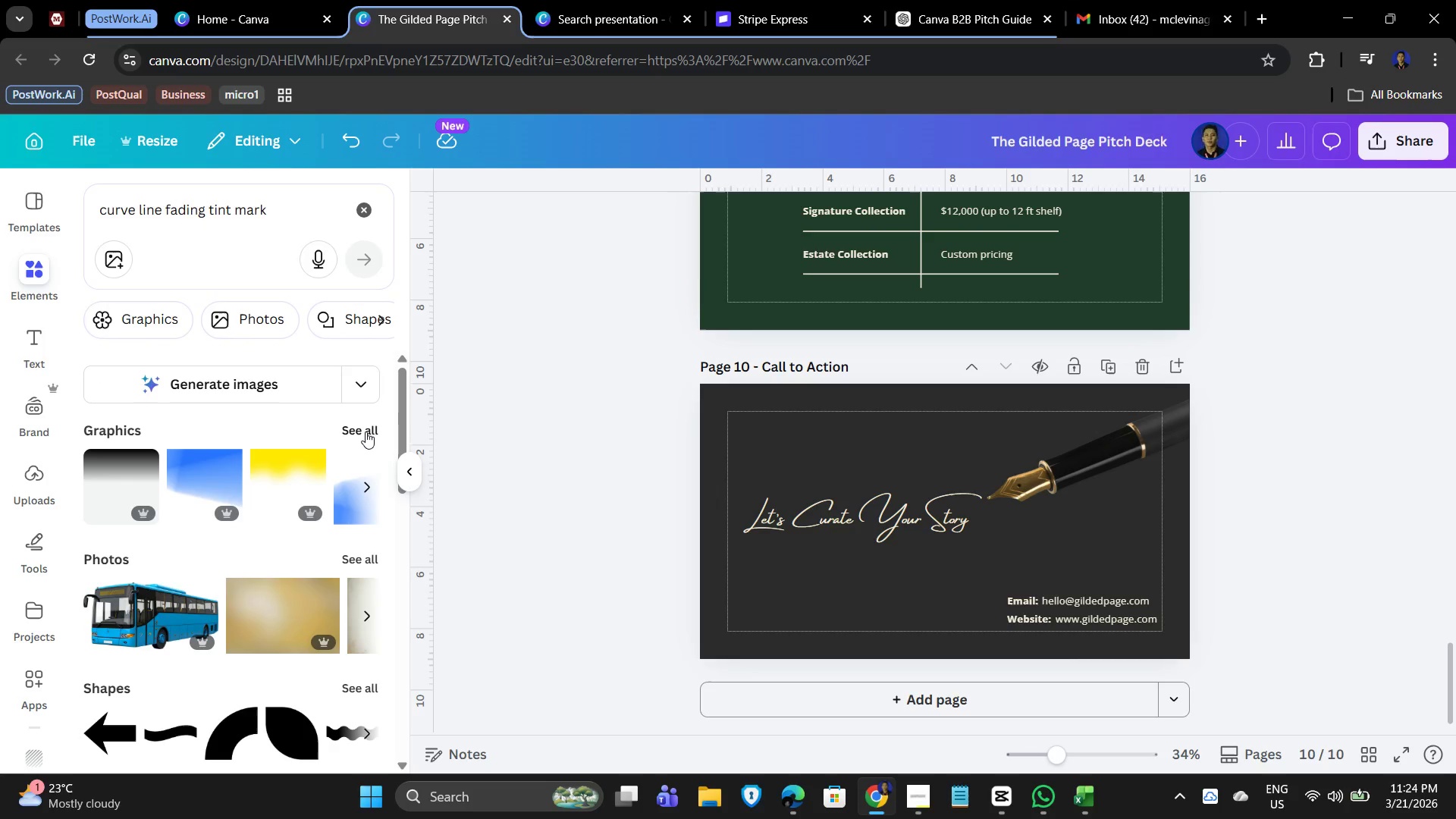 
left_click([366, 431])
 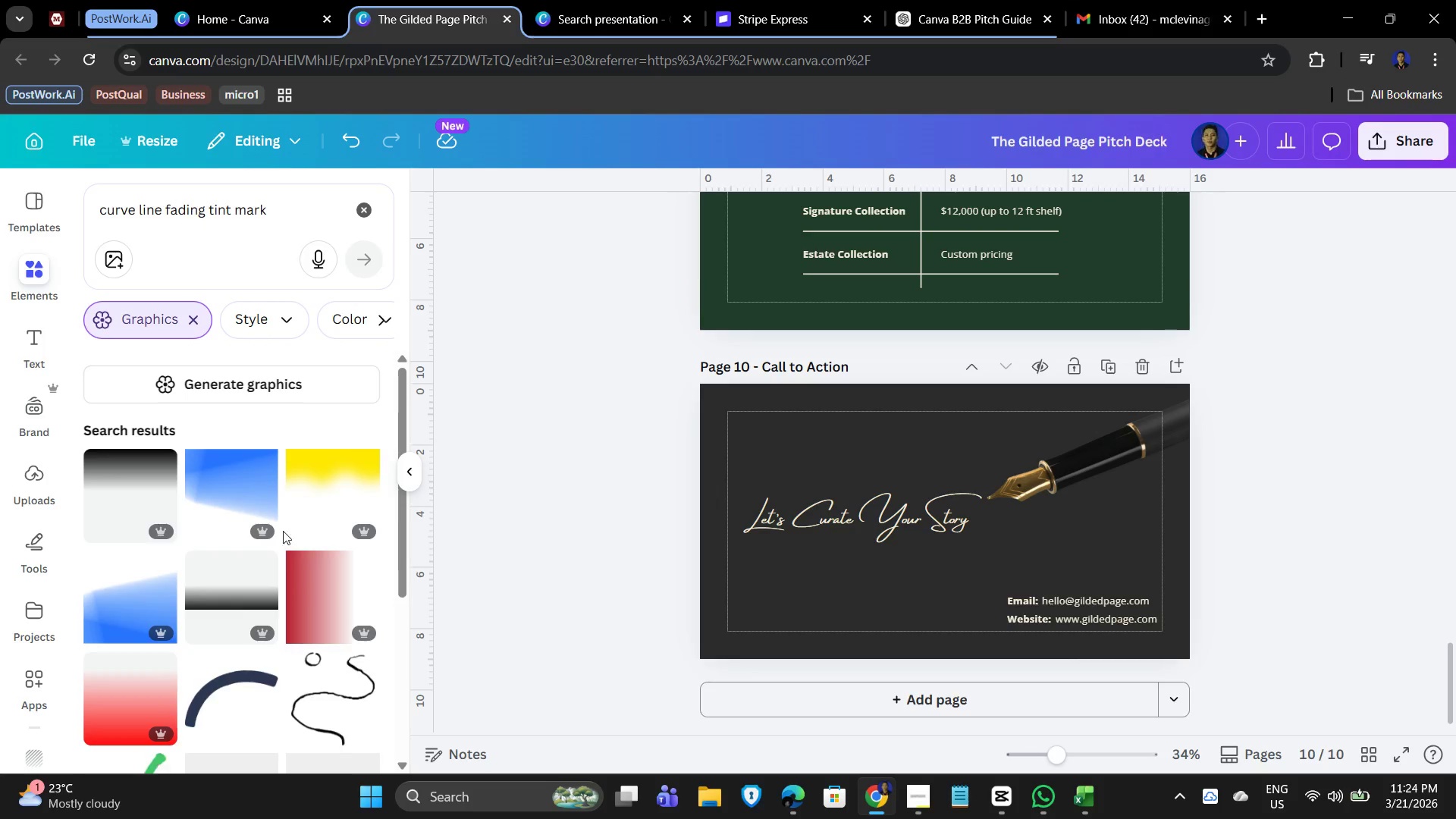 
scroll: coordinate [244, 595], scroll_direction: down, amount: 7.0
 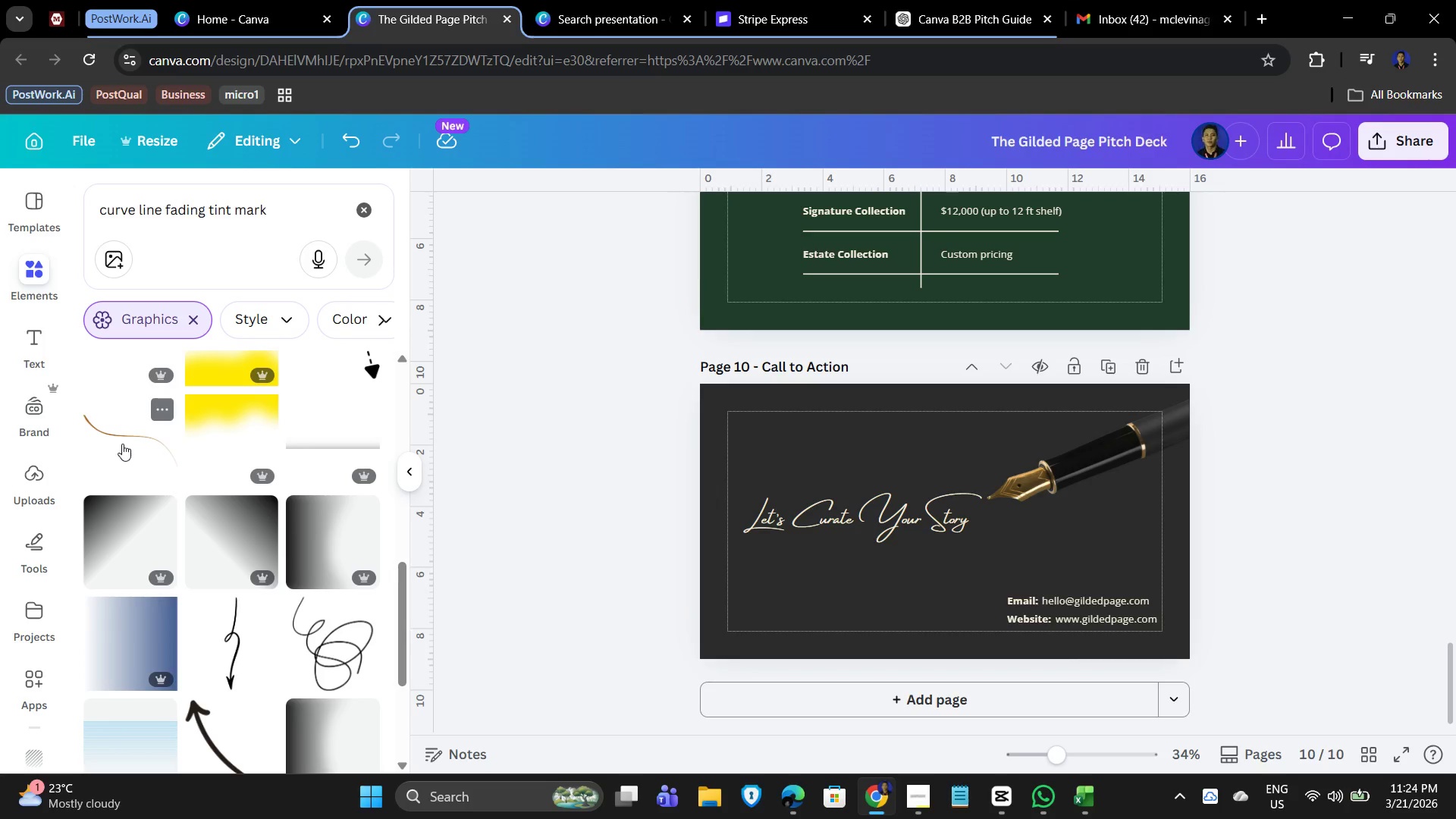 
left_click([122, 444])
 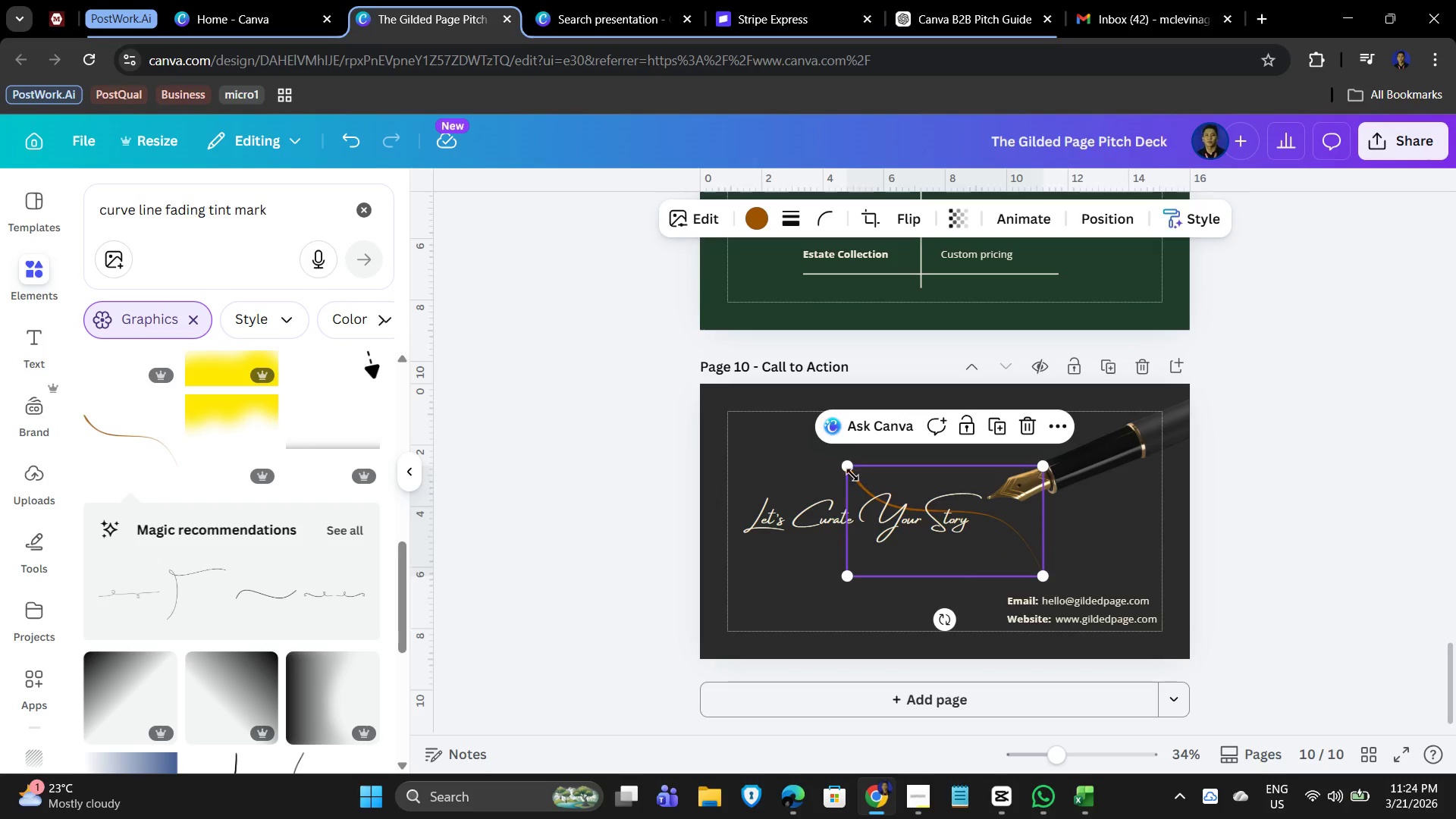 
left_click_drag(start_coordinate=[857, 479], to_coordinate=[782, 572])
 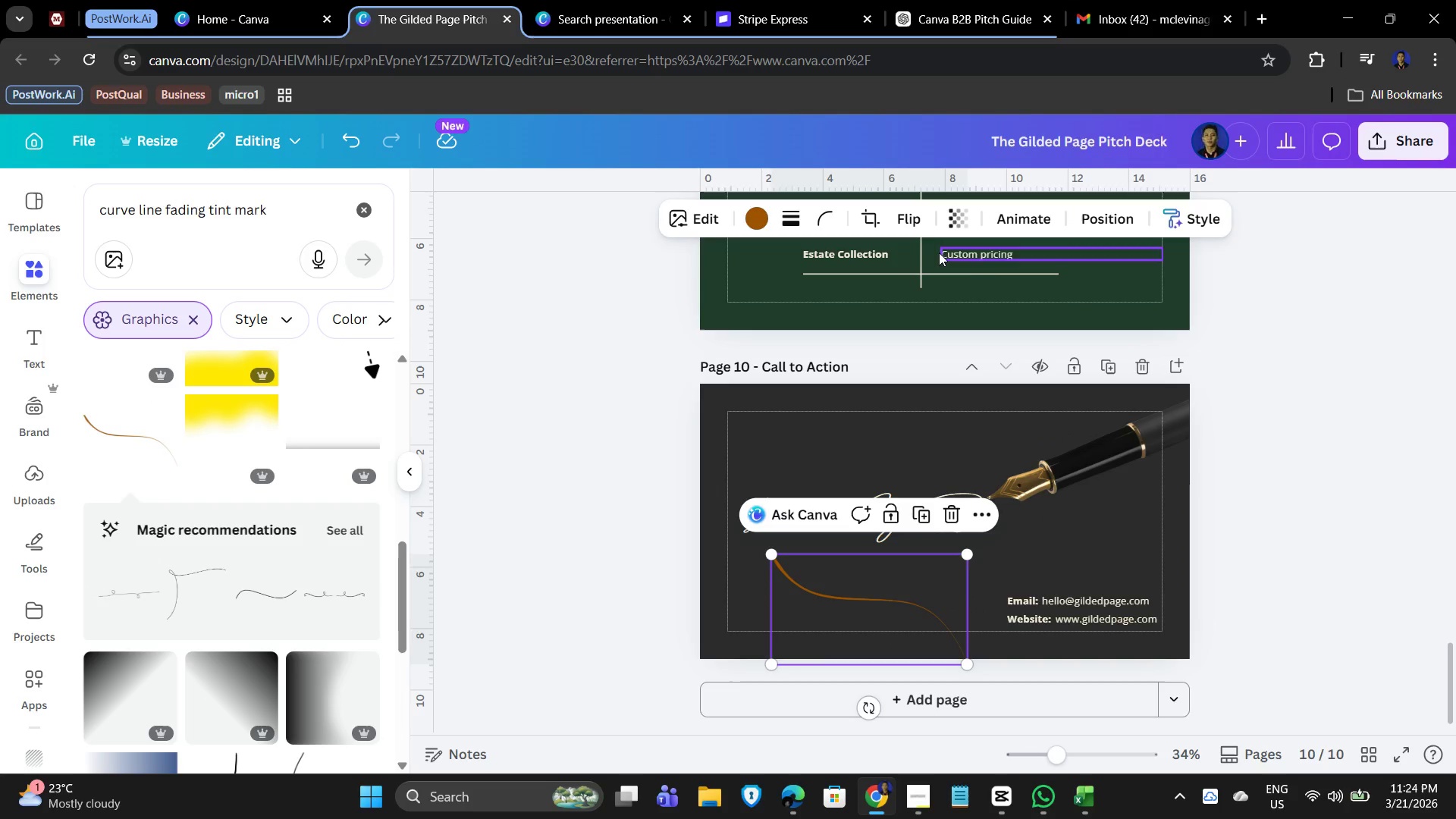 
left_click([908, 218])
 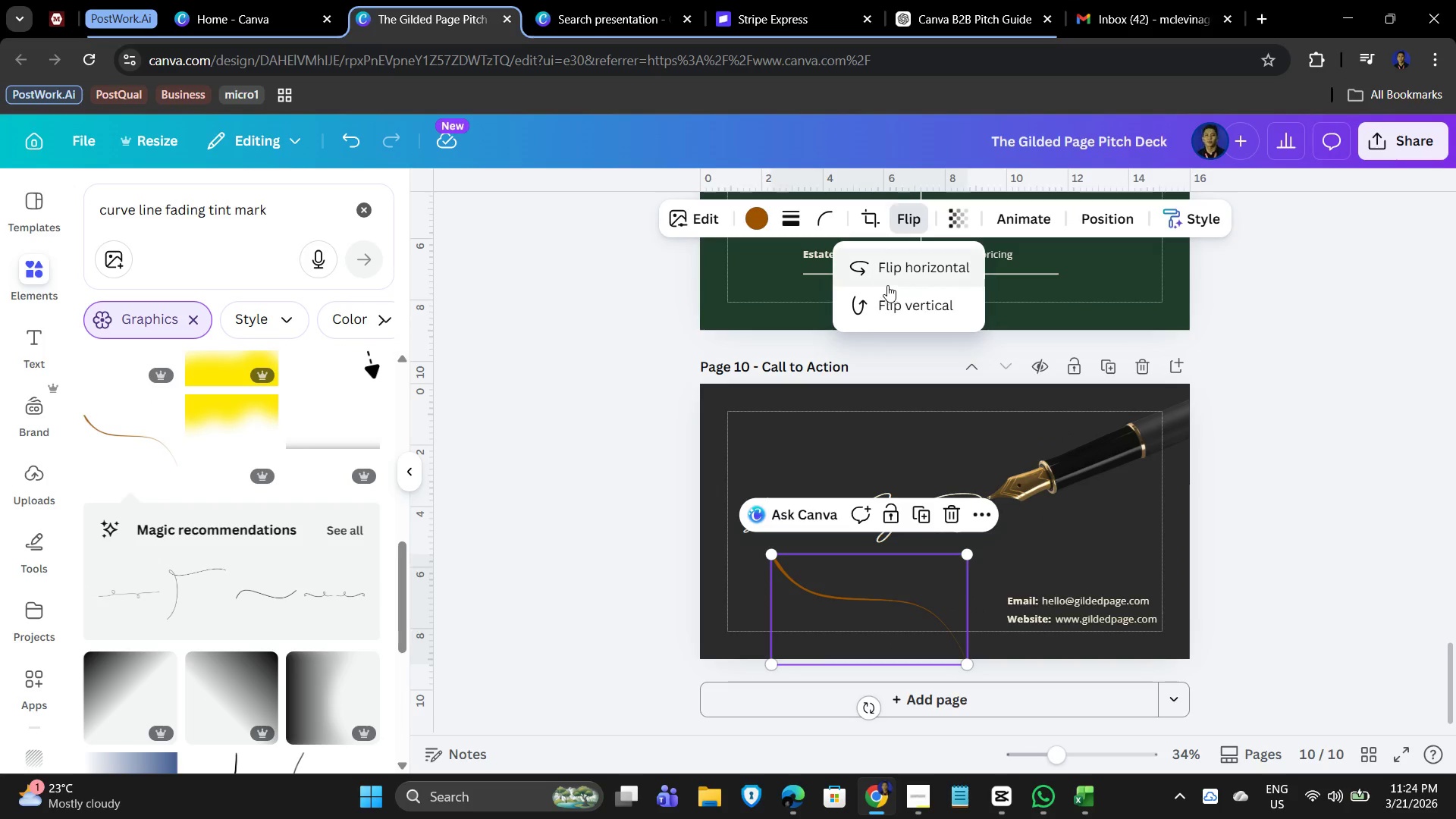 
left_click([899, 266])
 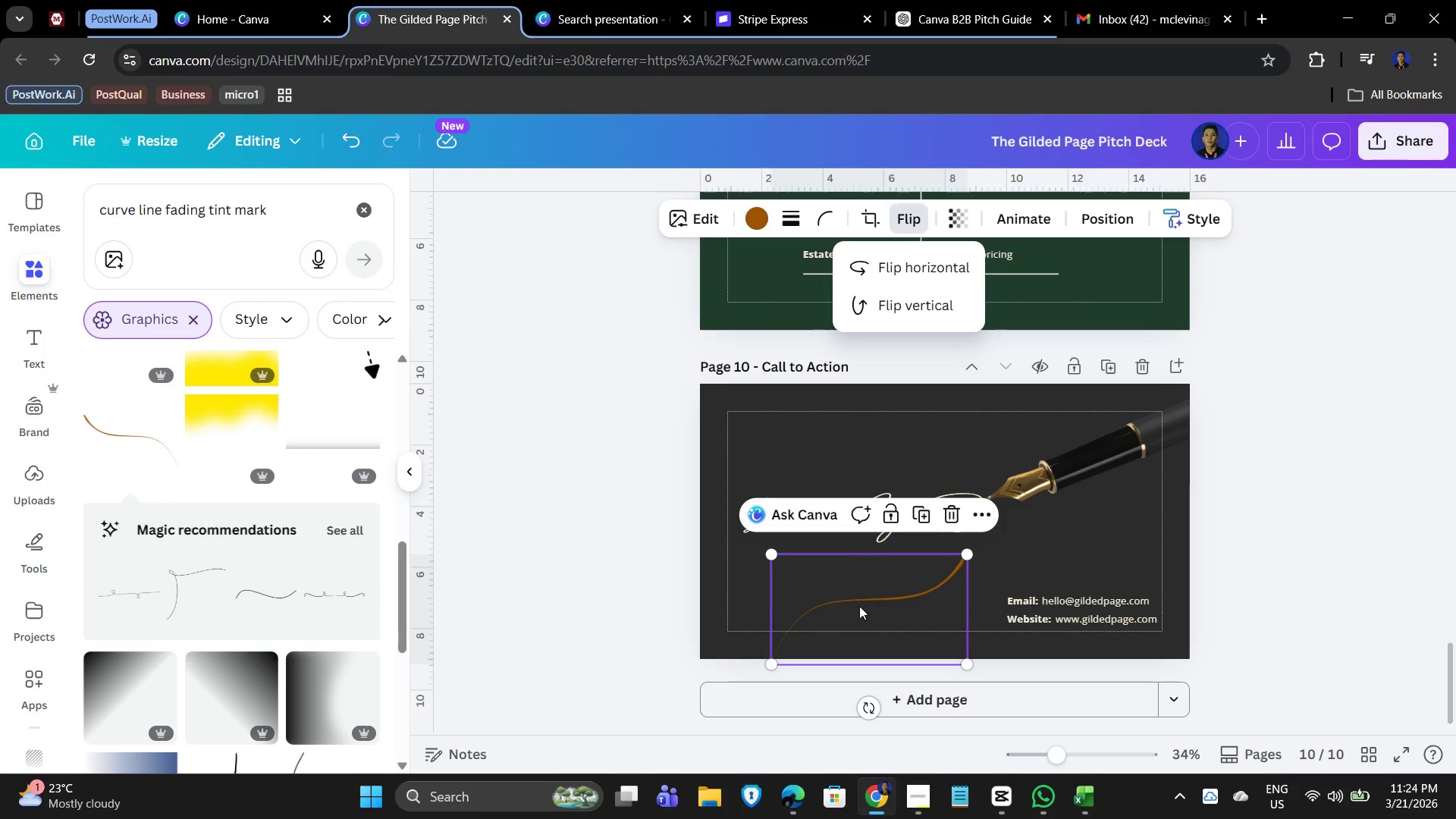 
left_click_drag(start_coordinate=[856, 602], to_coordinate=[854, 570])
 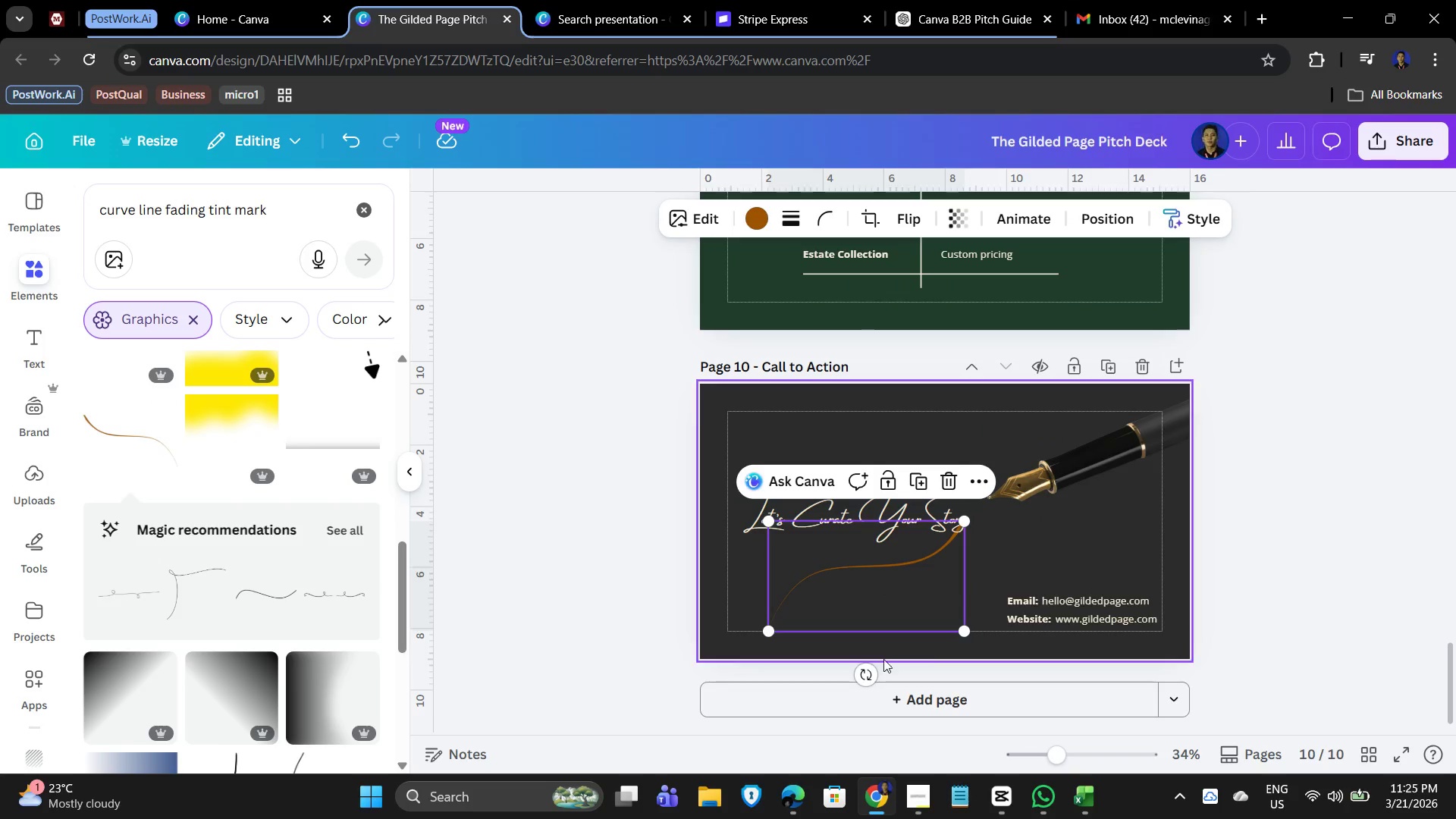 
left_click_drag(start_coordinate=[861, 673], to_coordinate=[838, 676])
 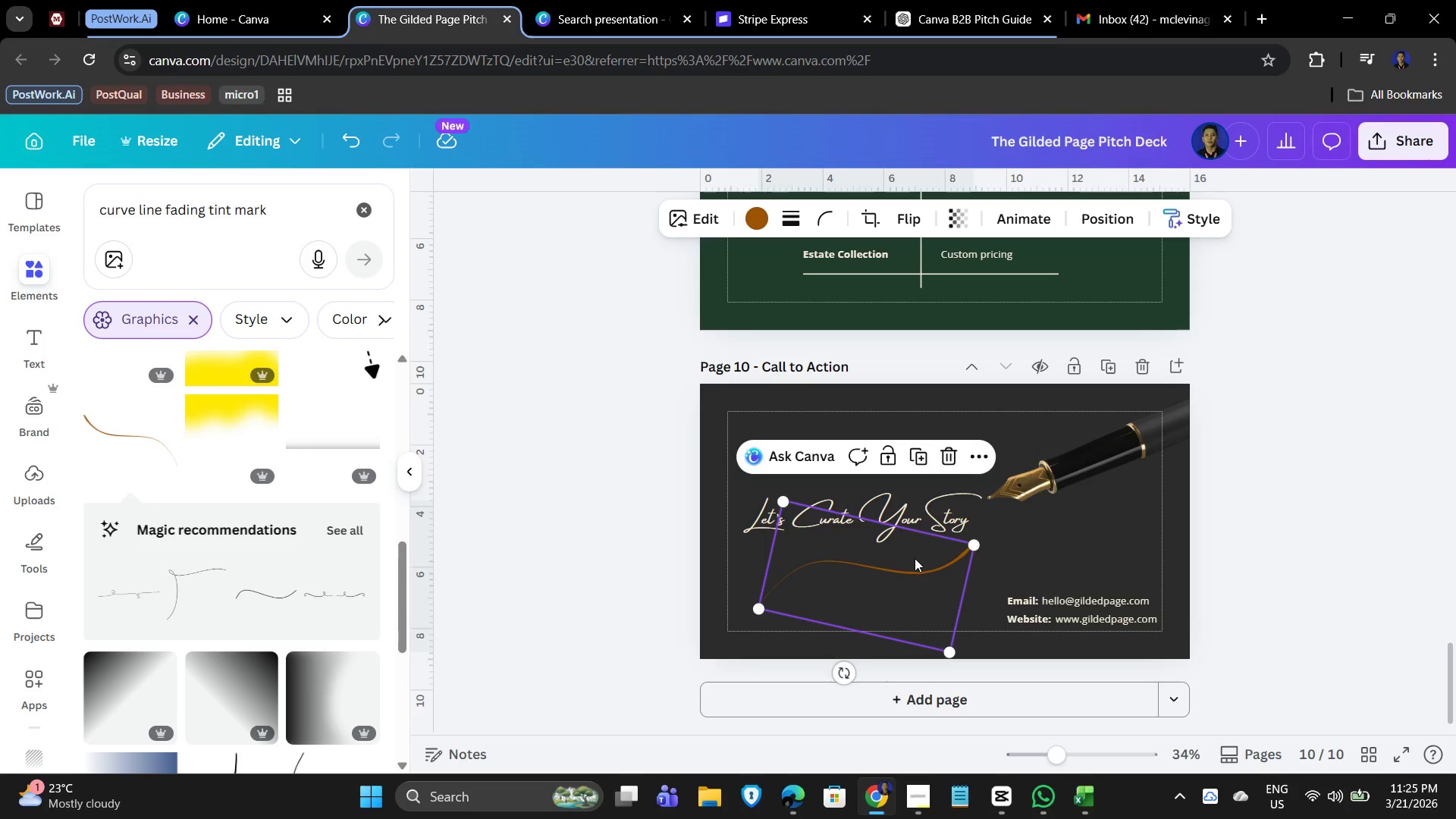 
left_click_drag(start_coordinate=[915, 558], to_coordinate=[931, 555])
 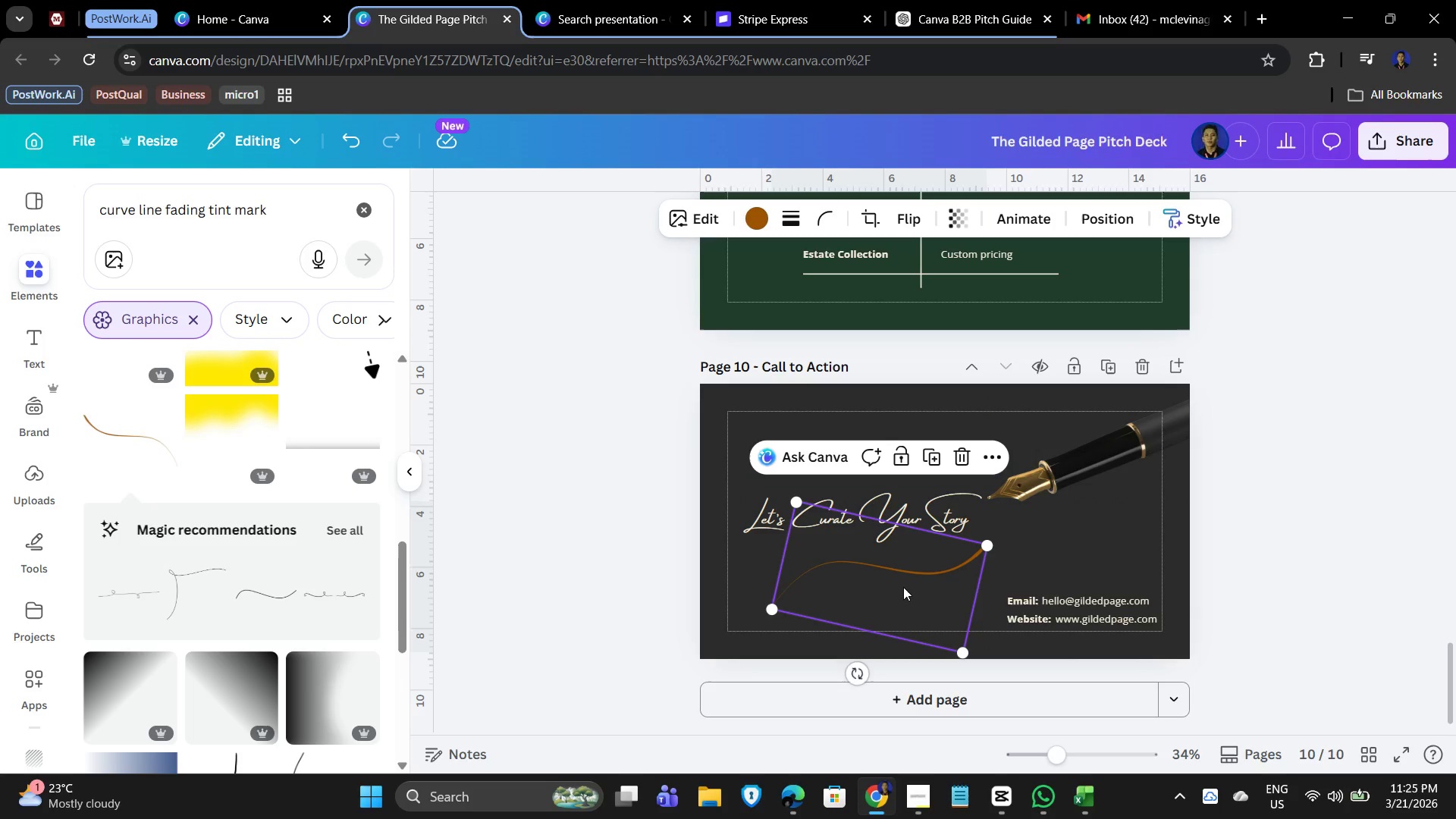 
left_click_drag(start_coordinate=[904, 587], to_coordinate=[912, 573])
 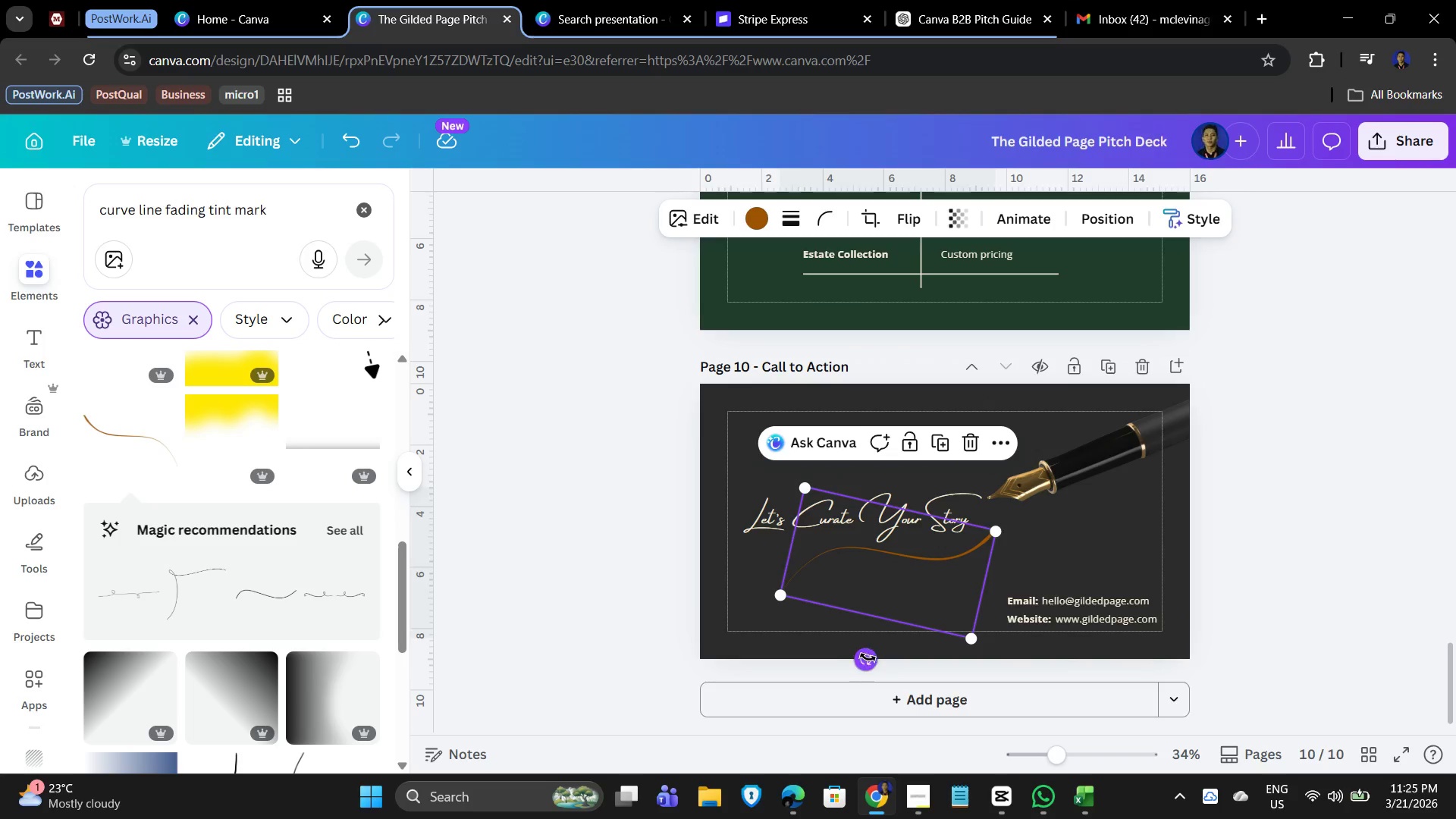 
left_click_drag(start_coordinate=[866, 658], to_coordinate=[885, 657])
 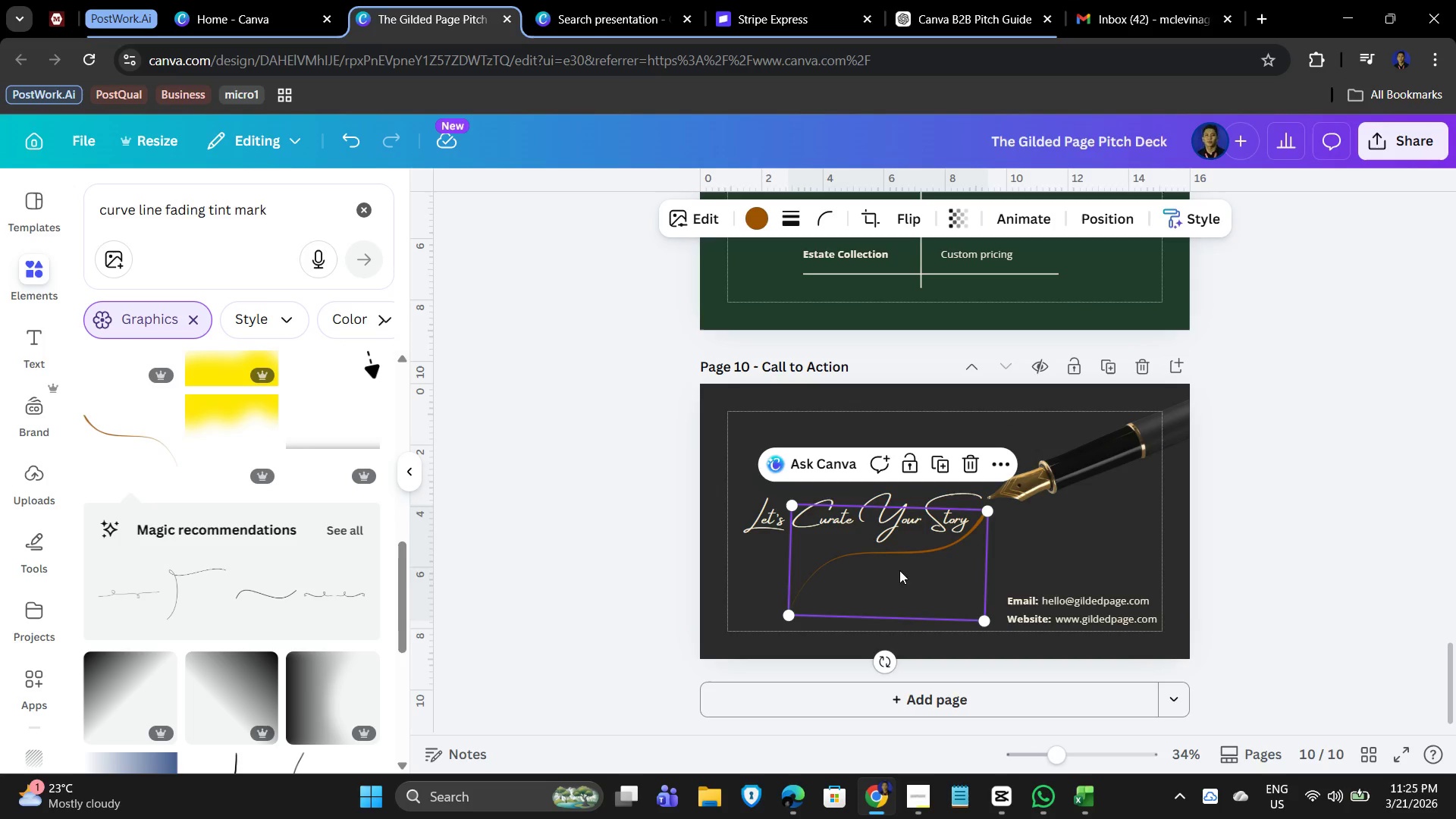 
left_click_drag(start_coordinate=[901, 570], to_coordinate=[908, 578])
 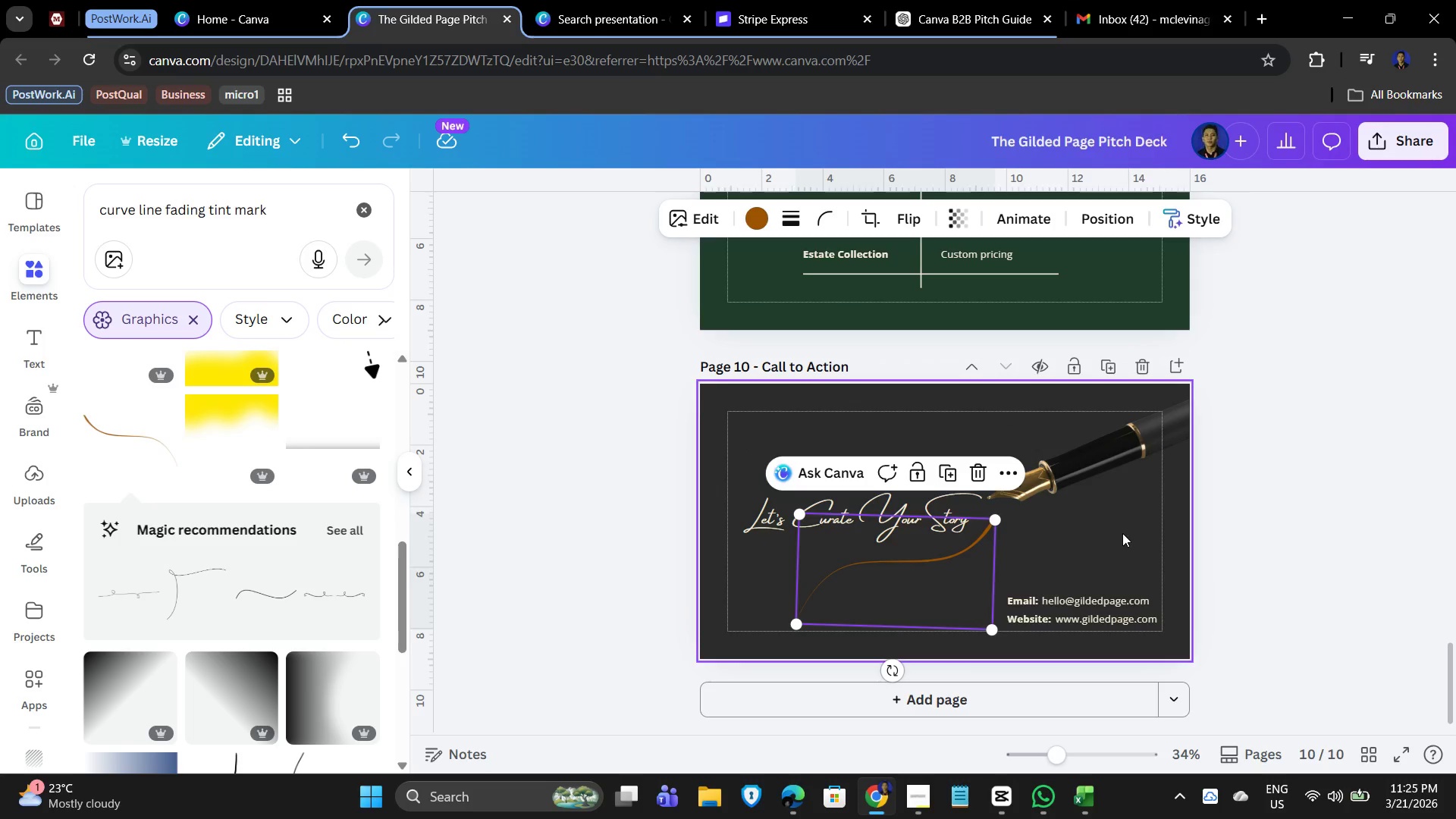 
left_click([1122, 533])
 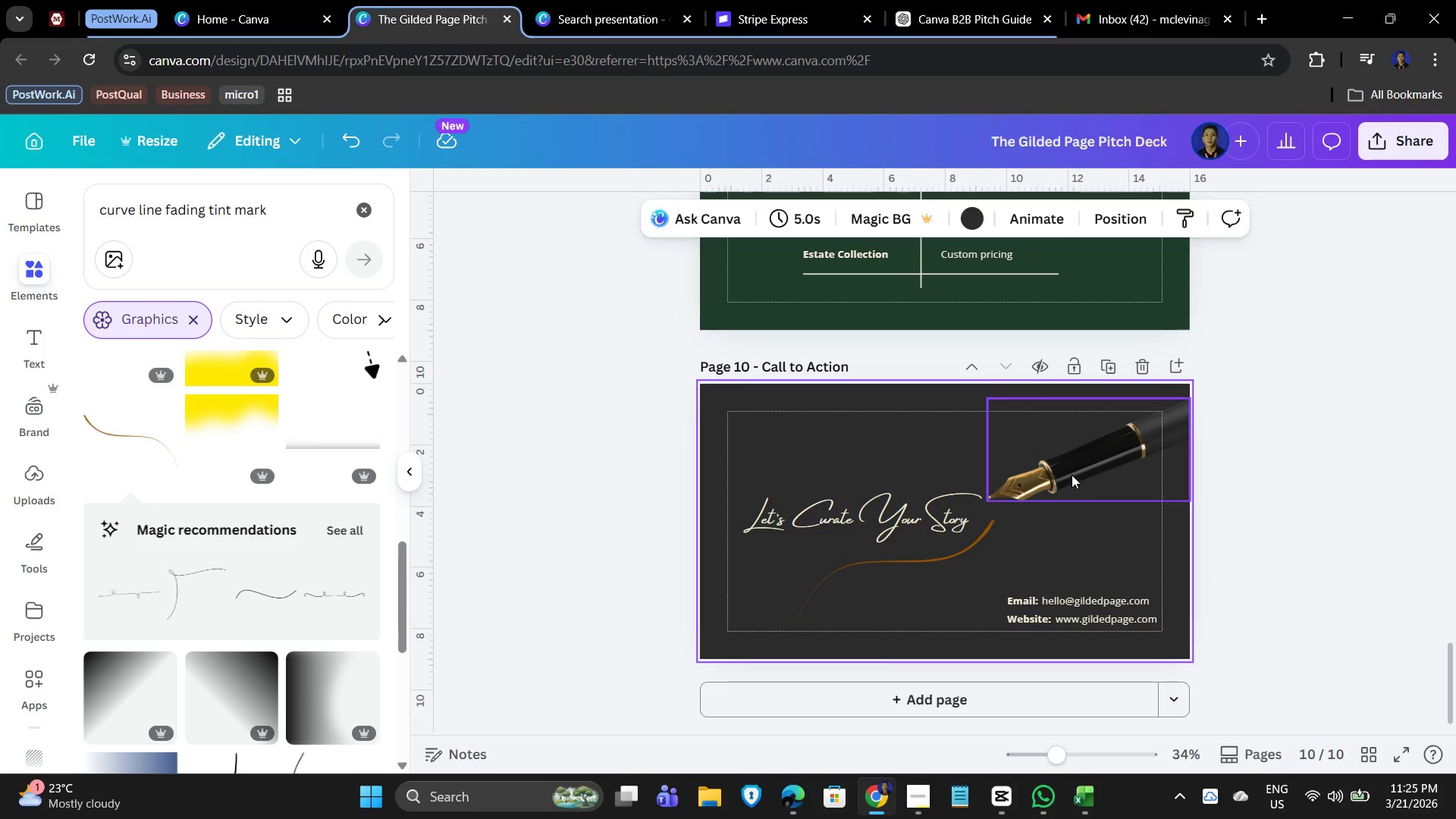 
left_click_drag(start_coordinate=[1072, 473], to_coordinate=[1083, 481])
 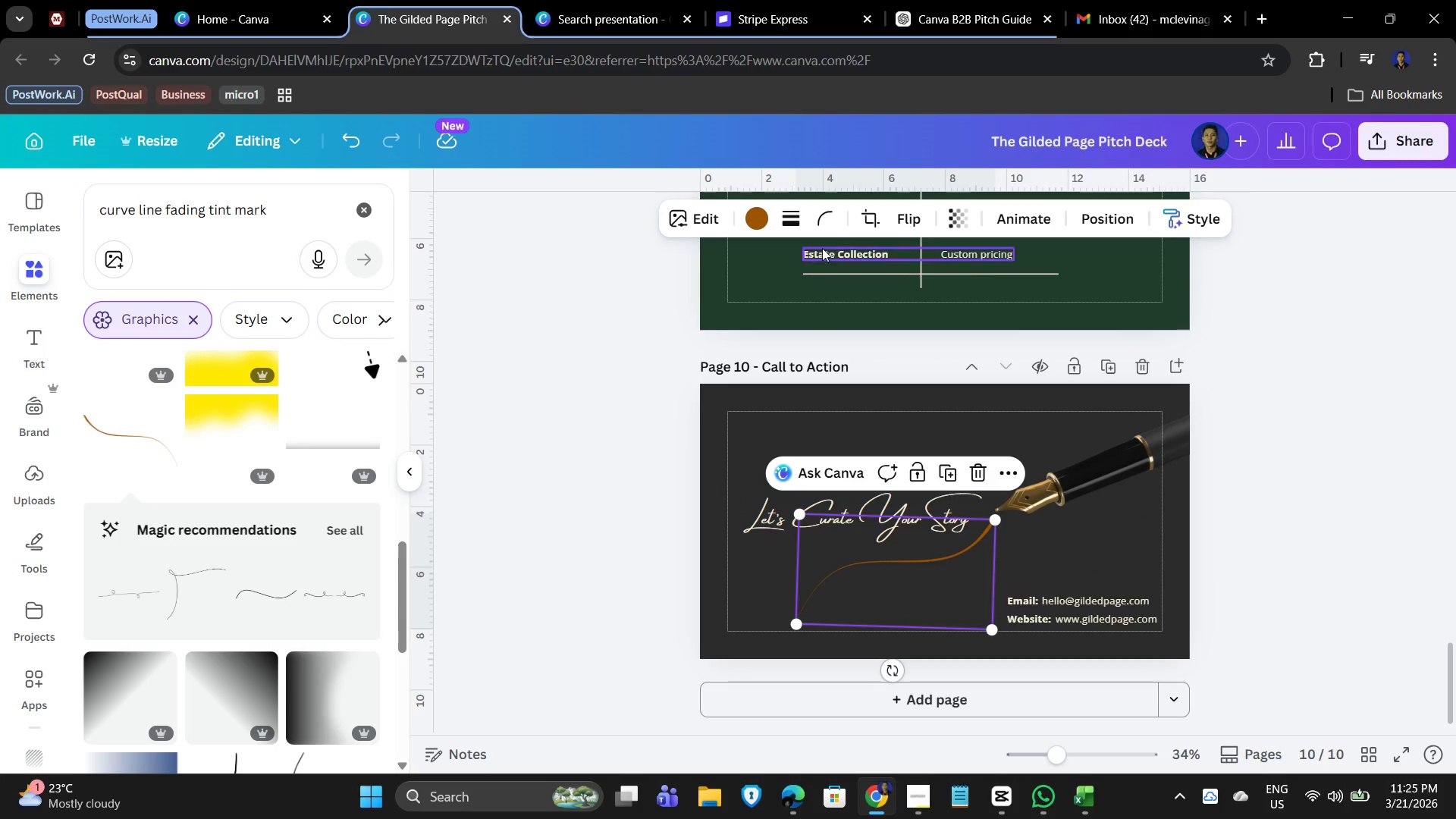 
left_click([755, 213])
 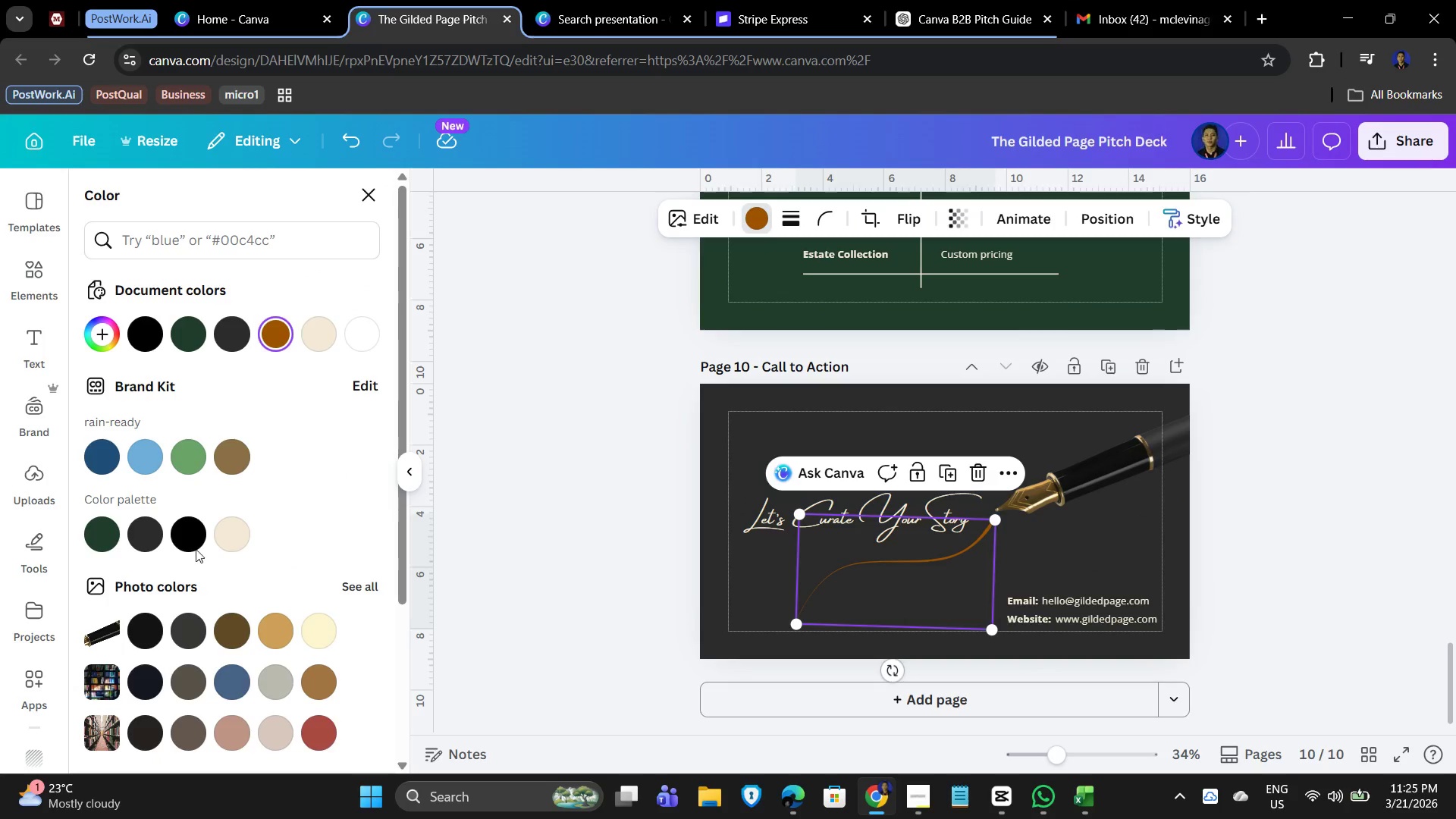 
left_click([236, 532])
 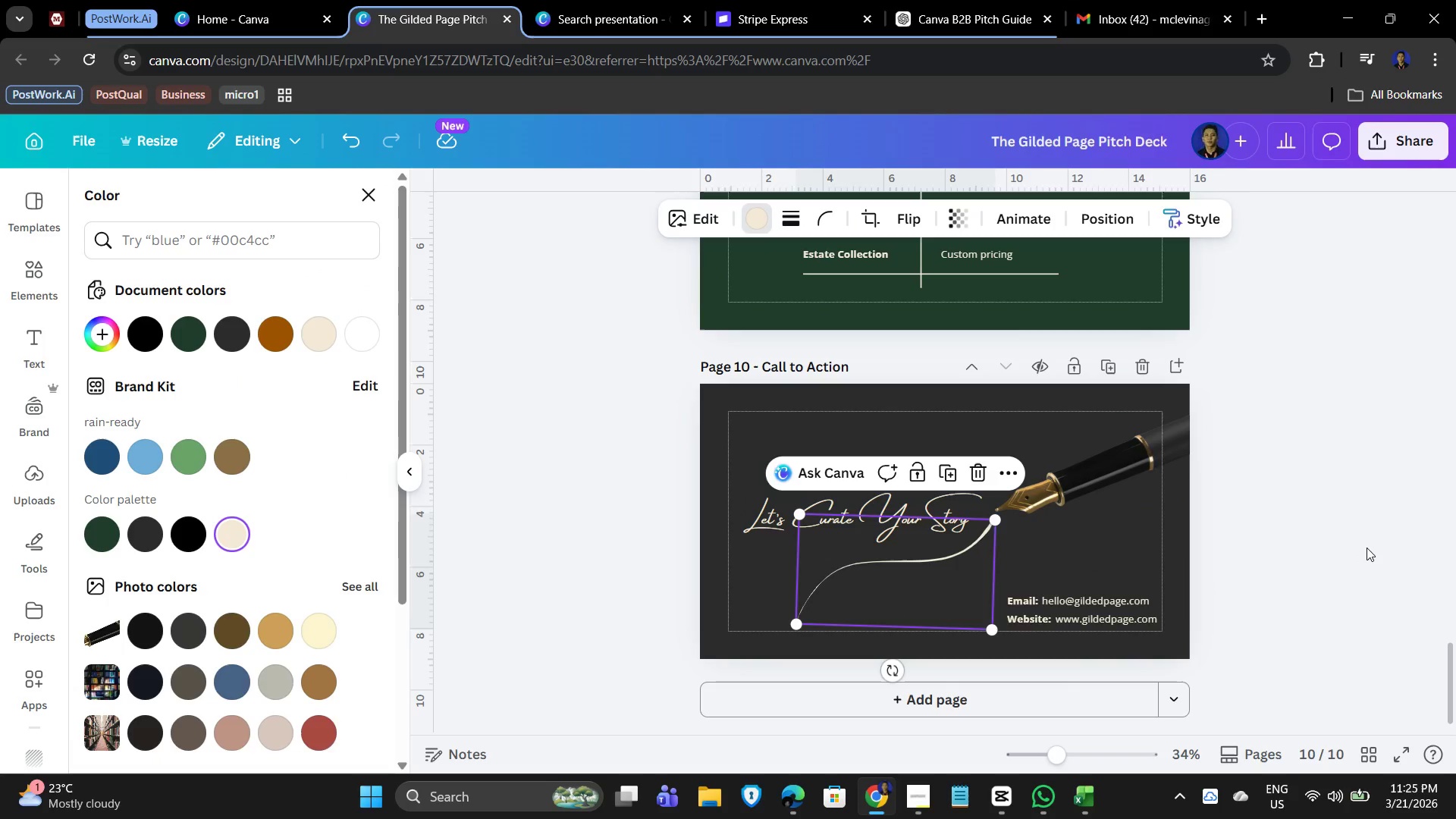 
left_click([1379, 542])
 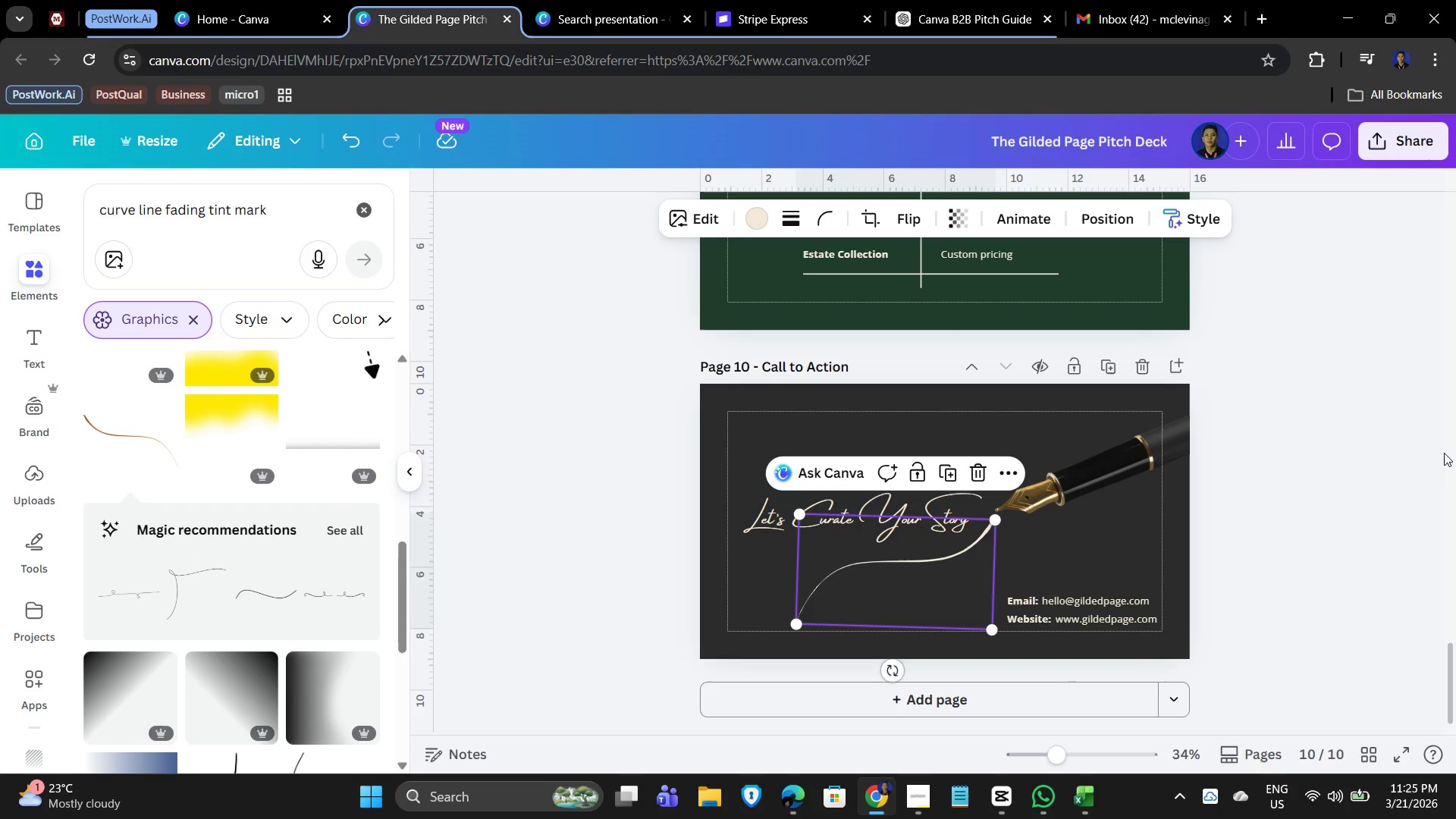 
hold_key(key=ControlLeft, duration=0.97)
scroll: coordinate [1314, 485], scroll_direction: up, amount: 4.0
 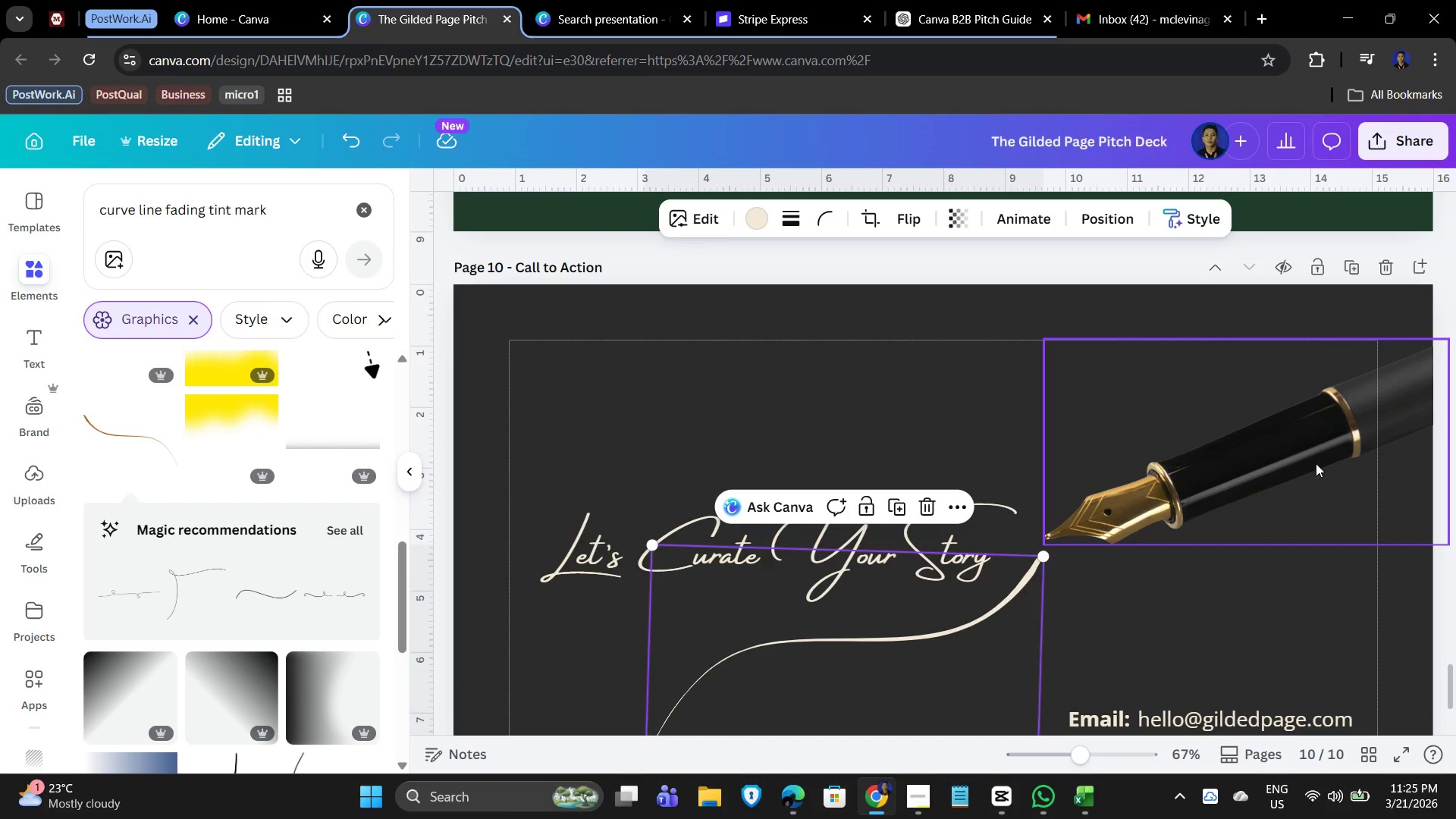 
hold_key(key=ControlLeft, duration=6.51)
left_click([829, 353])
 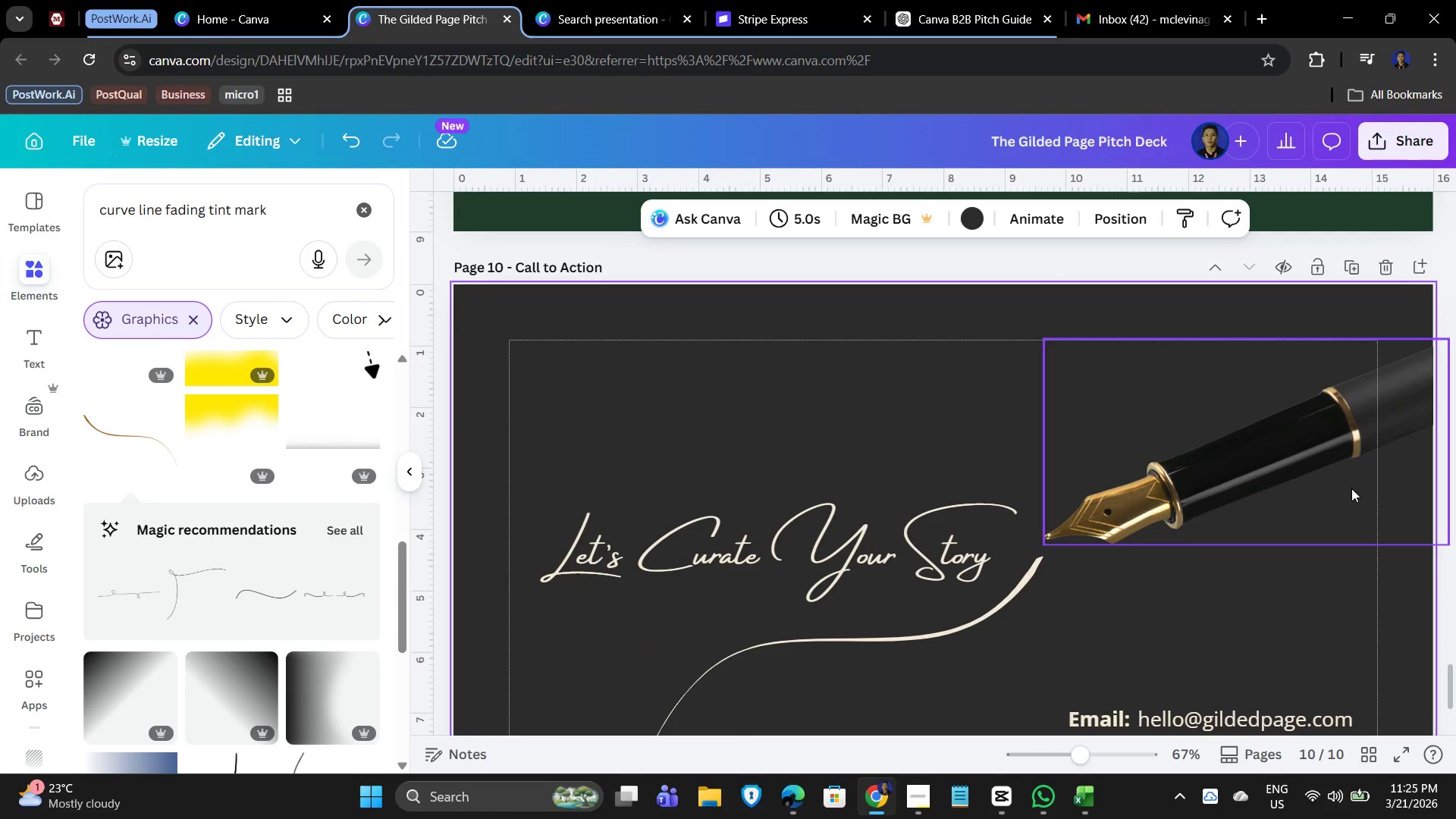 
left_click([1285, 458])
 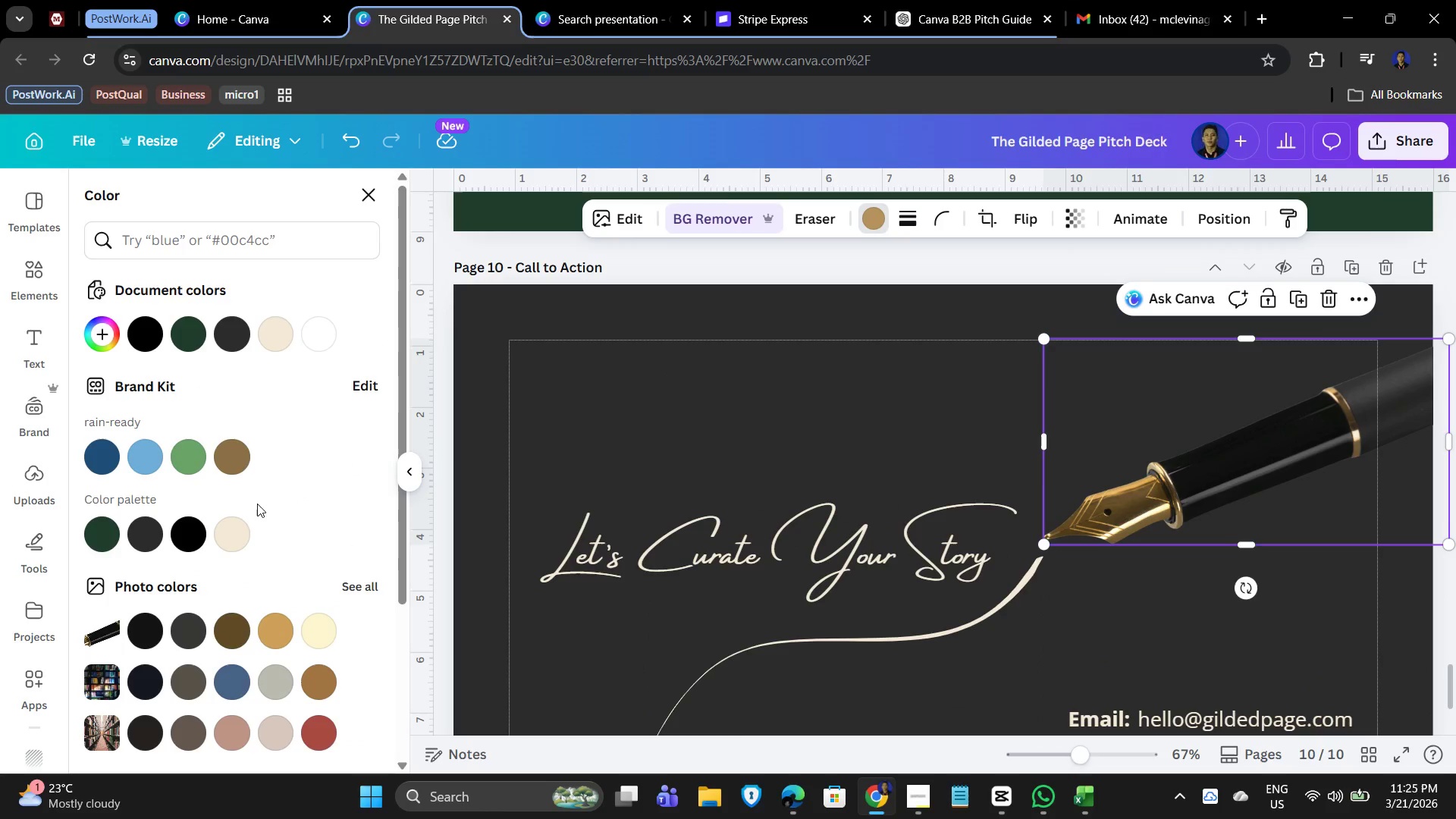 
left_click([239, 531])
 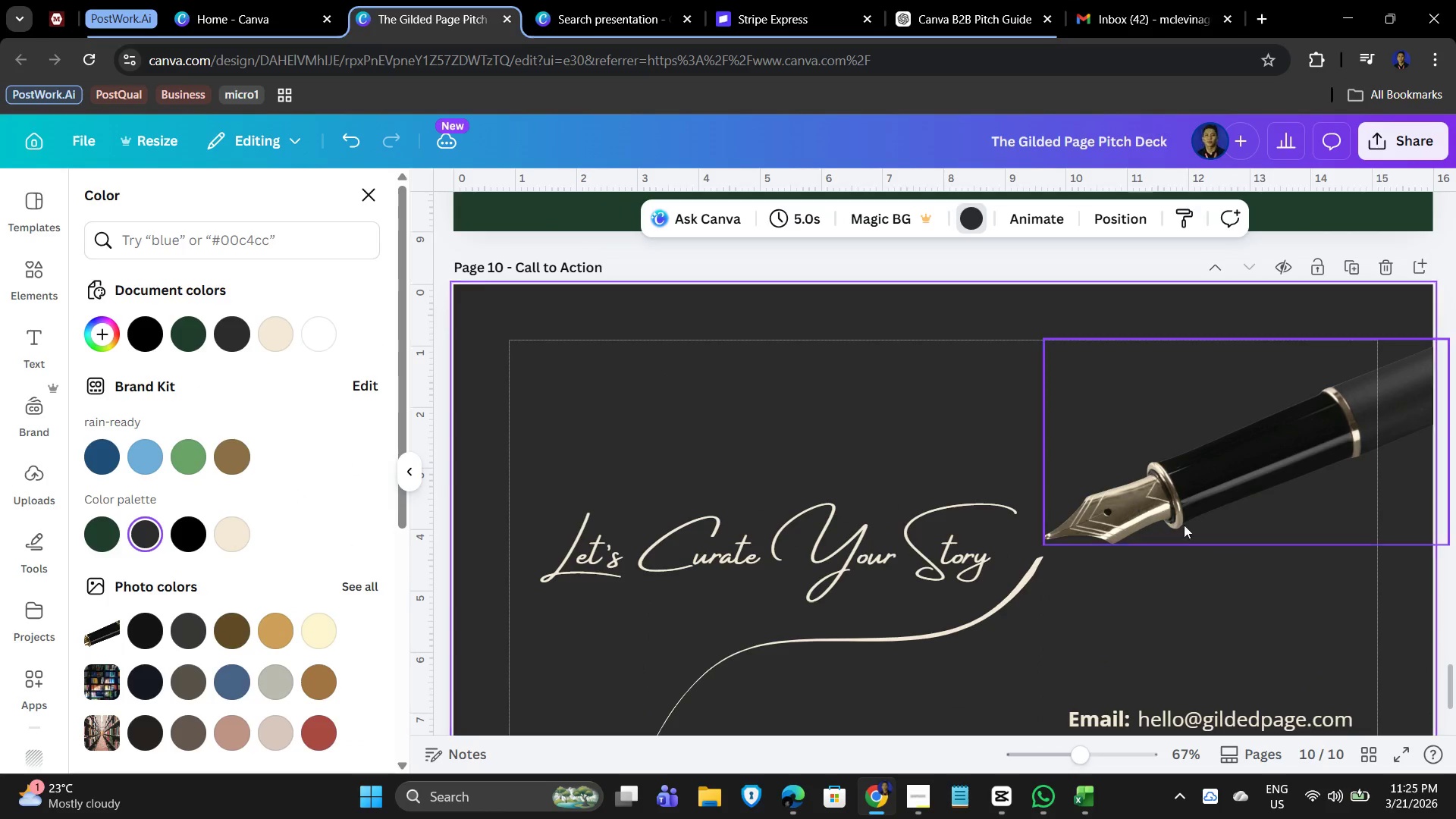 
left_click([1110, 637])
 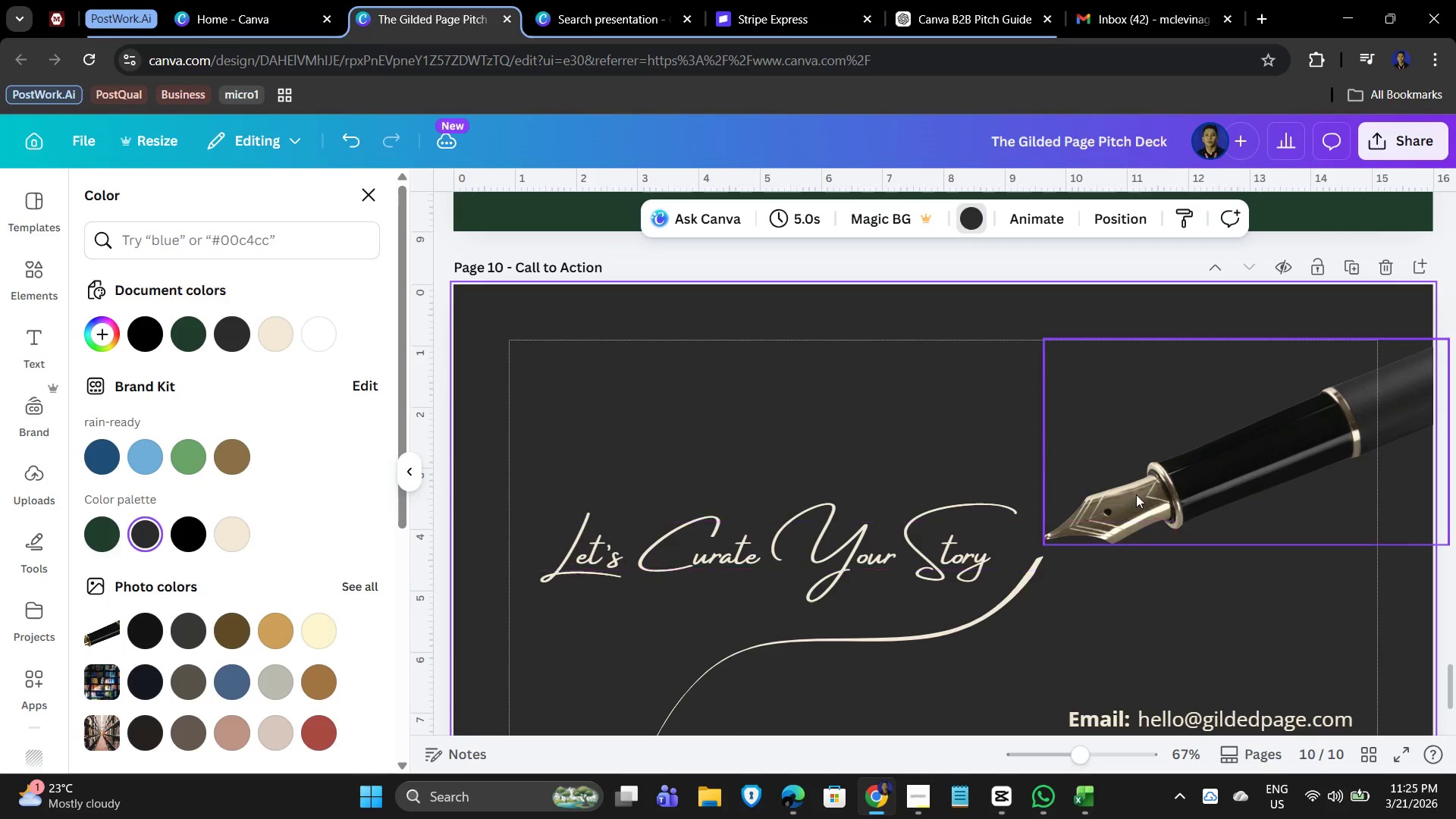 
hold_key(key=ControlLeft, duration=0.62)
scroll: coordinate [1003, 438], scroll_direction: down, amount: 4.0
 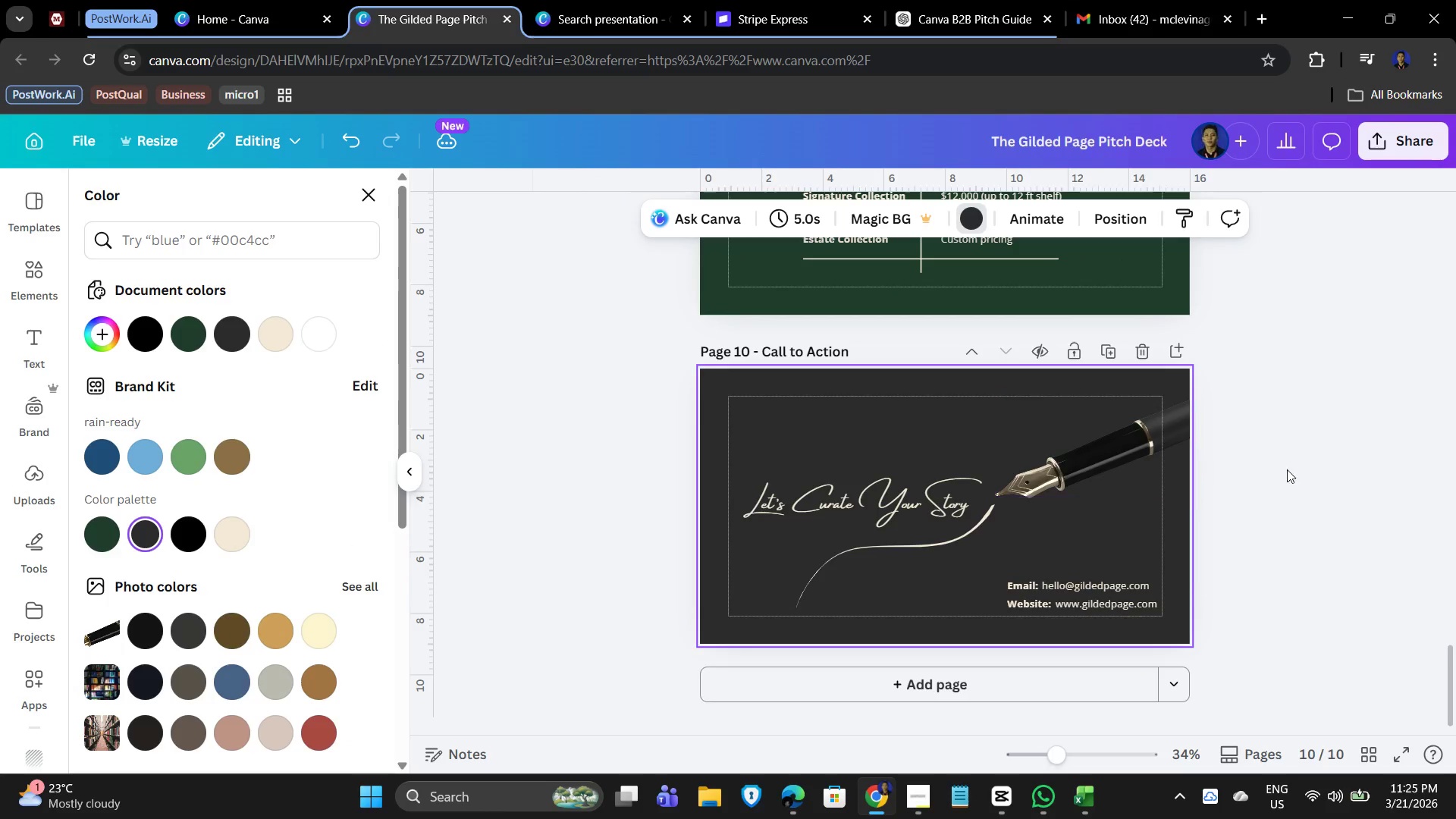 
left_click_drag(start_coordinate=[1295, 466], to_coordinate=[1299, 466])
 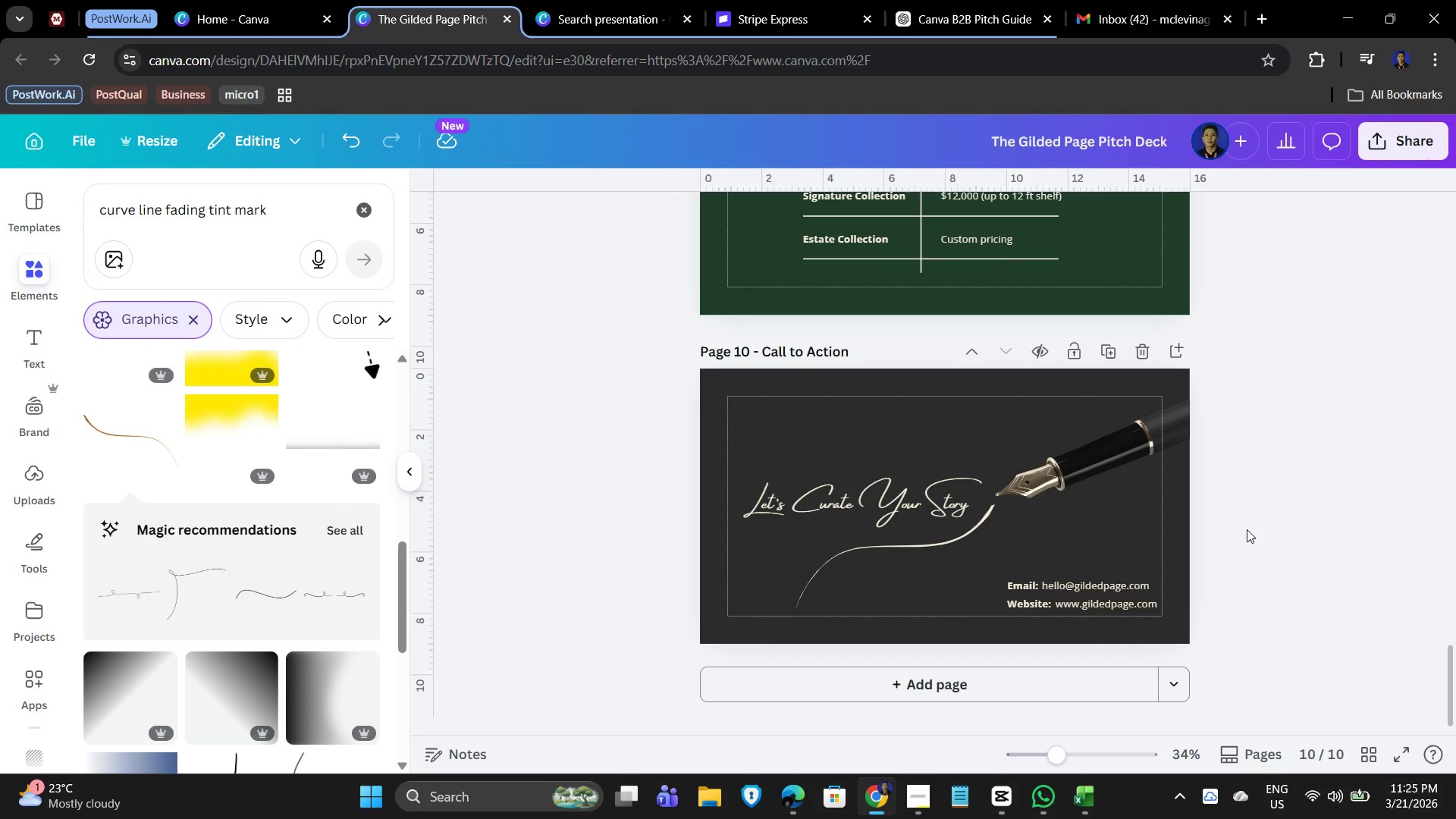 
scroll: coordinate [1244, 532], scroll_direction: down, amount: 1.0
 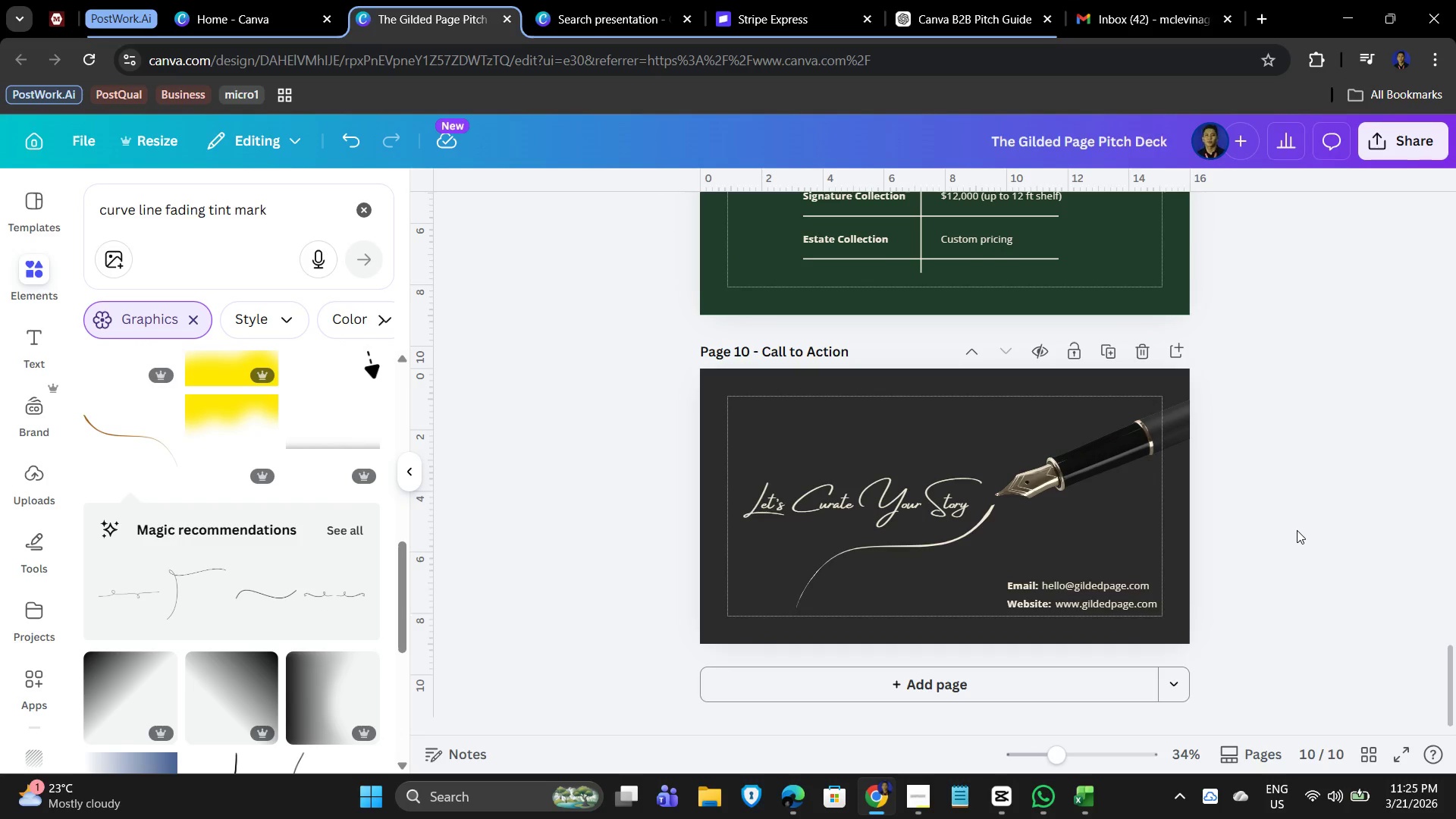 
hold_key(key=ControlLeft, duration=0.59)
scroll: coordinate [1298, 530], scroll_direction: down, amount: 3.0
 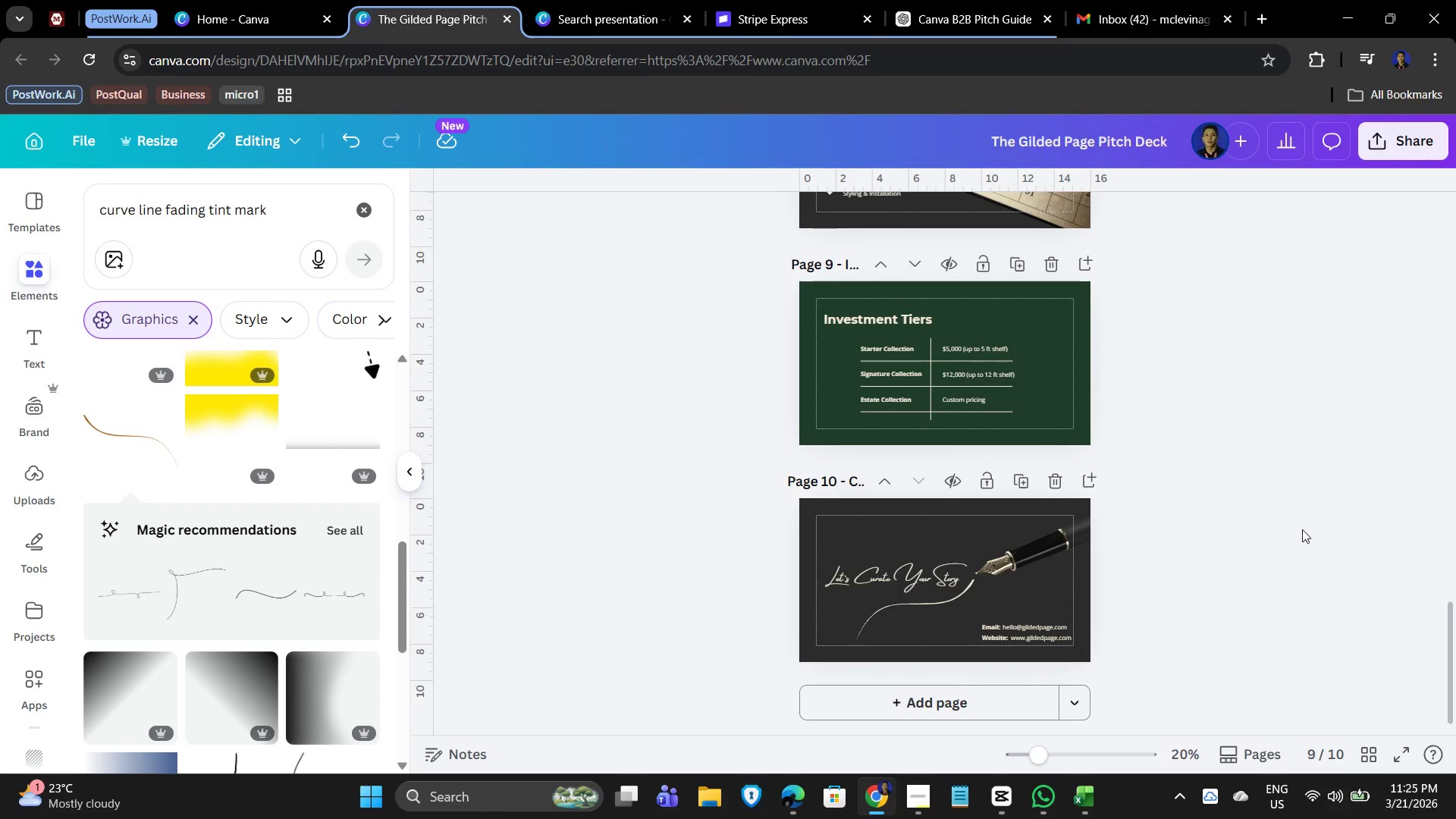 
scroll: coordinate [1298, 564], scroll_direction: up, amount: 22.0
 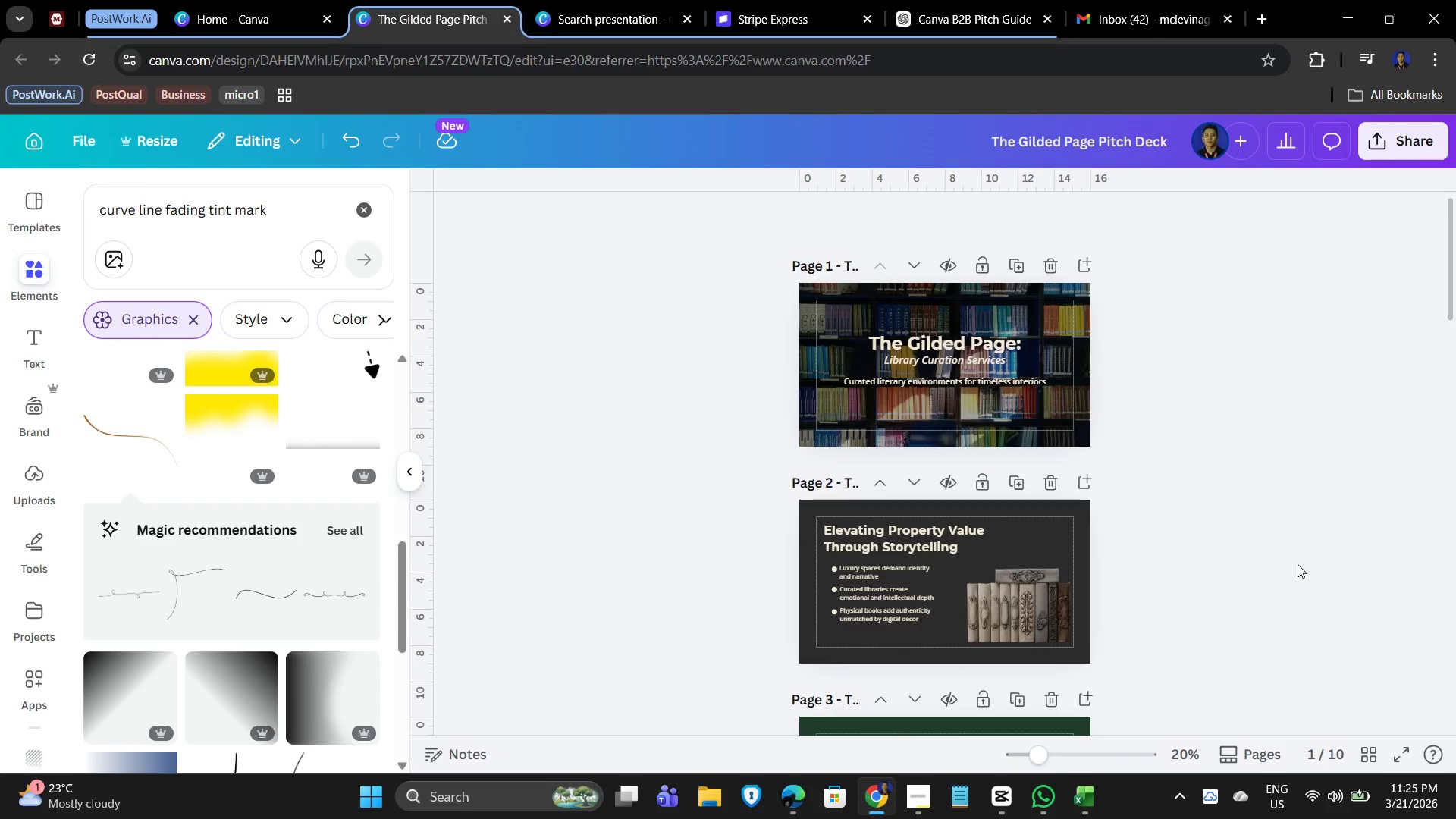 
scroll: coordinate [1237, 621], scroll_direction: down, amount: 24.0
 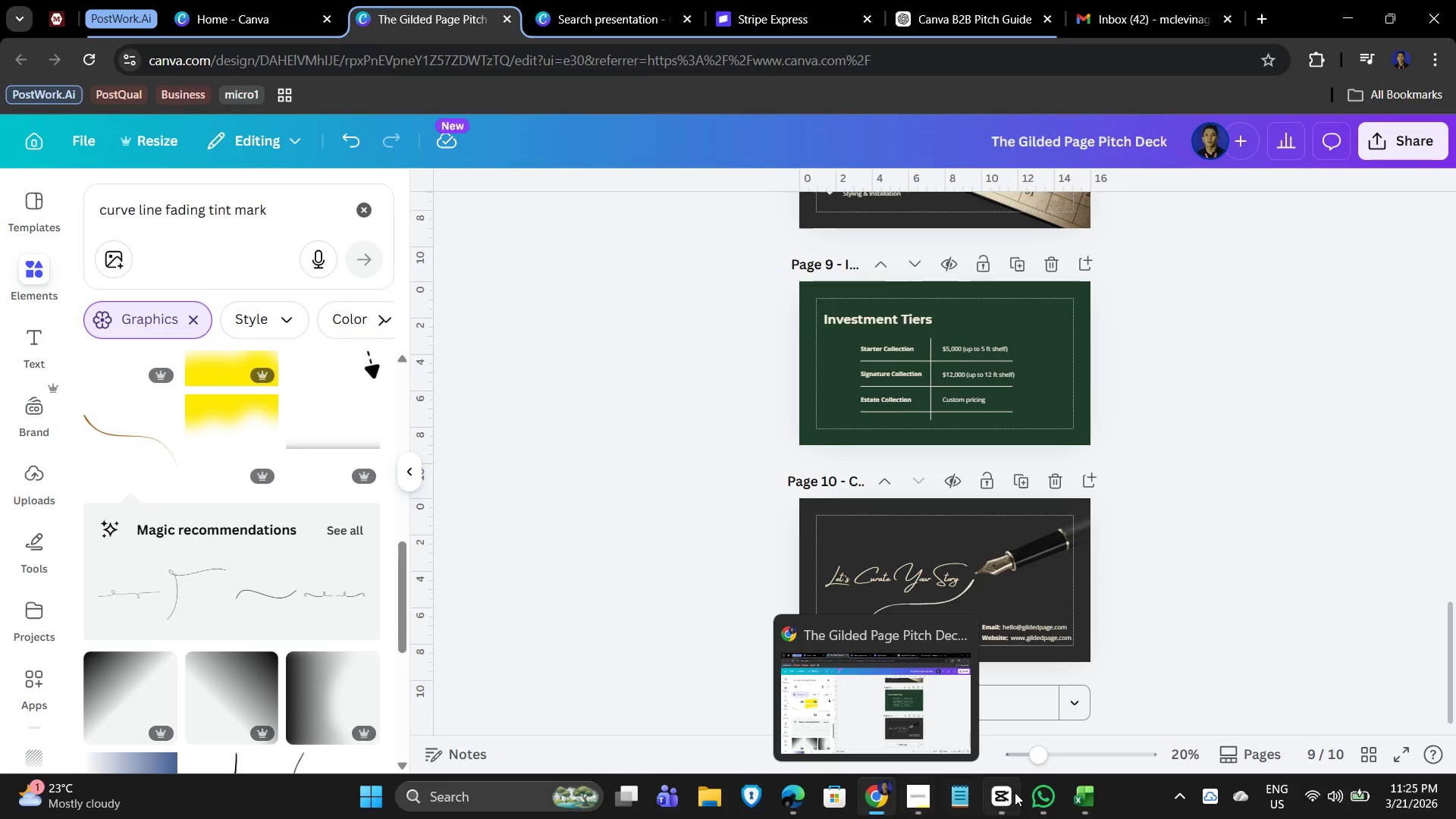 
wait(8.19)
 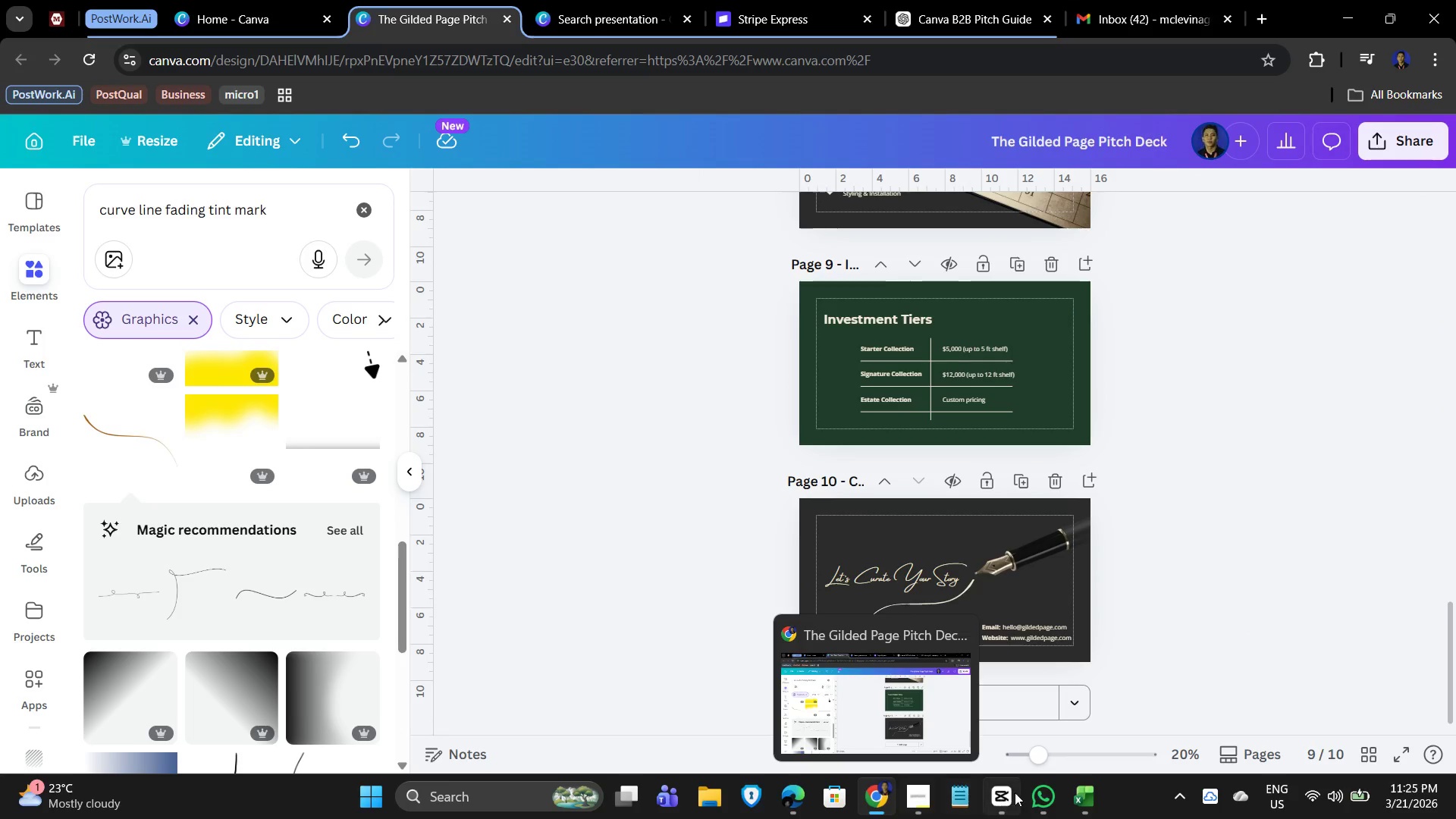 
left_click([403, 469])
 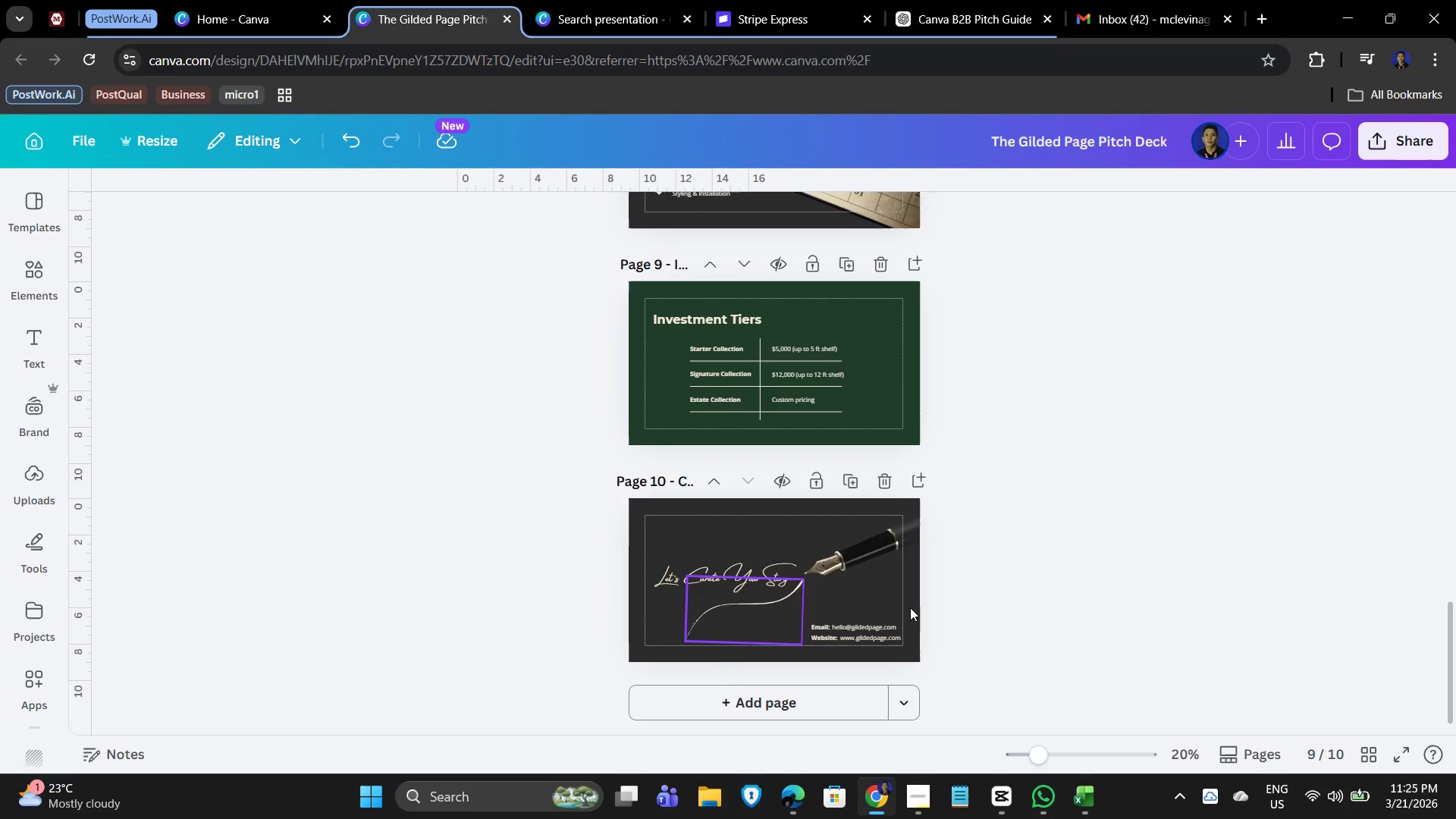 
scroll: coordinate [1093, 602], scroll_direction: up, amount: 7.0